 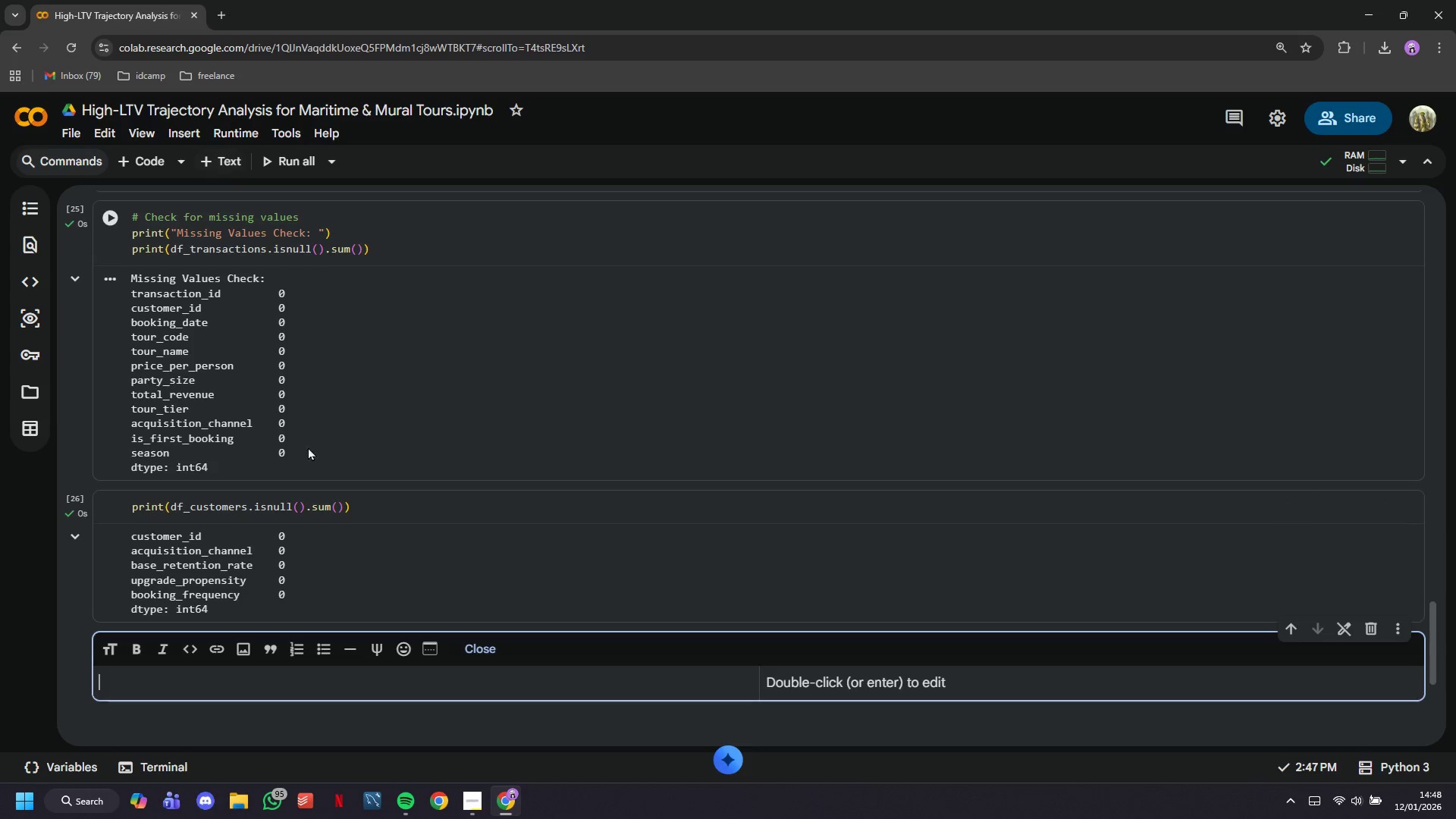 
type(## 3. Data W)
key(Backspace)
type(Q)
 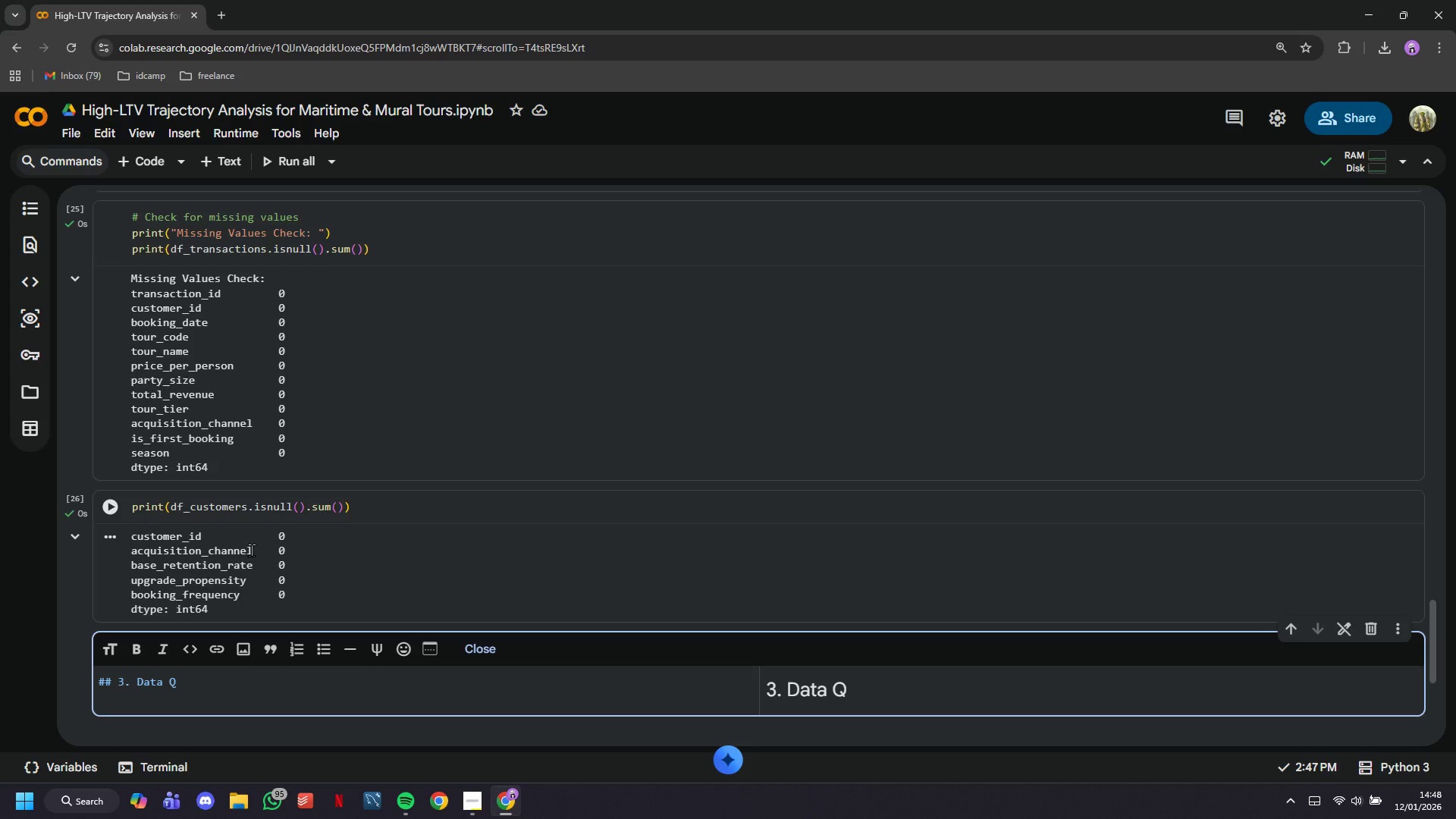 
wait(23.44)
 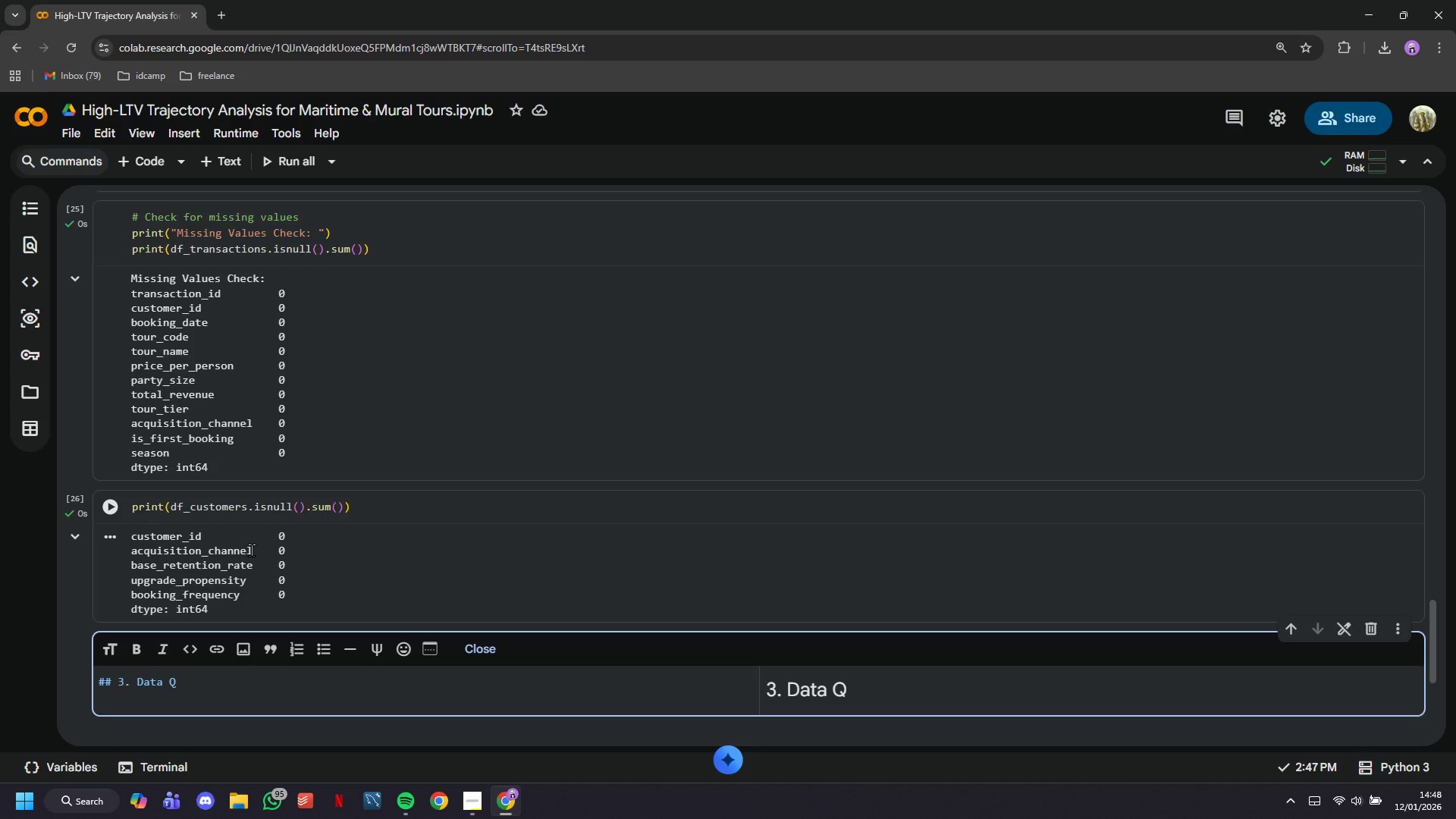 
type(uality Assesment and Transformation)
 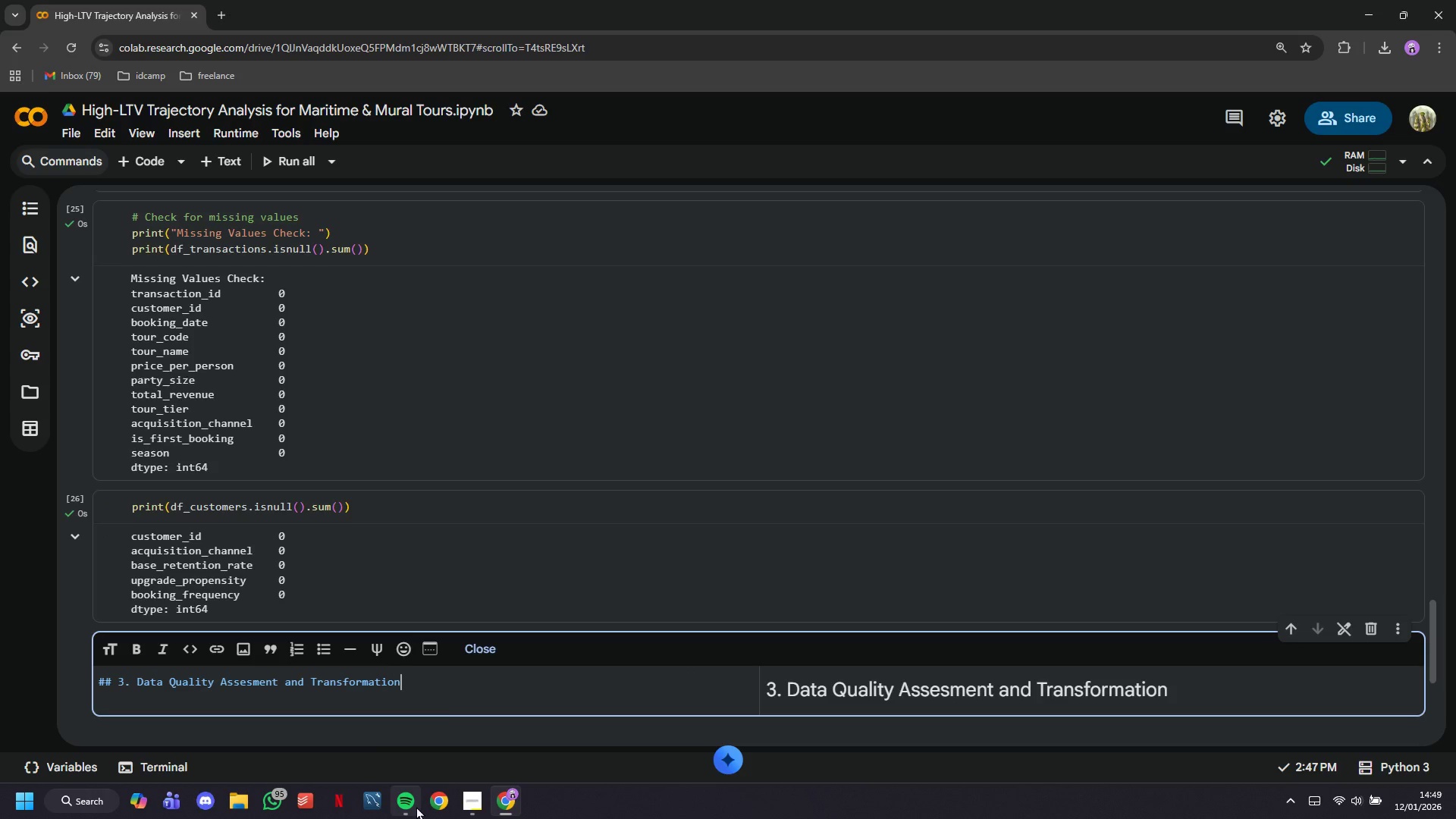 
wait(5.45)
 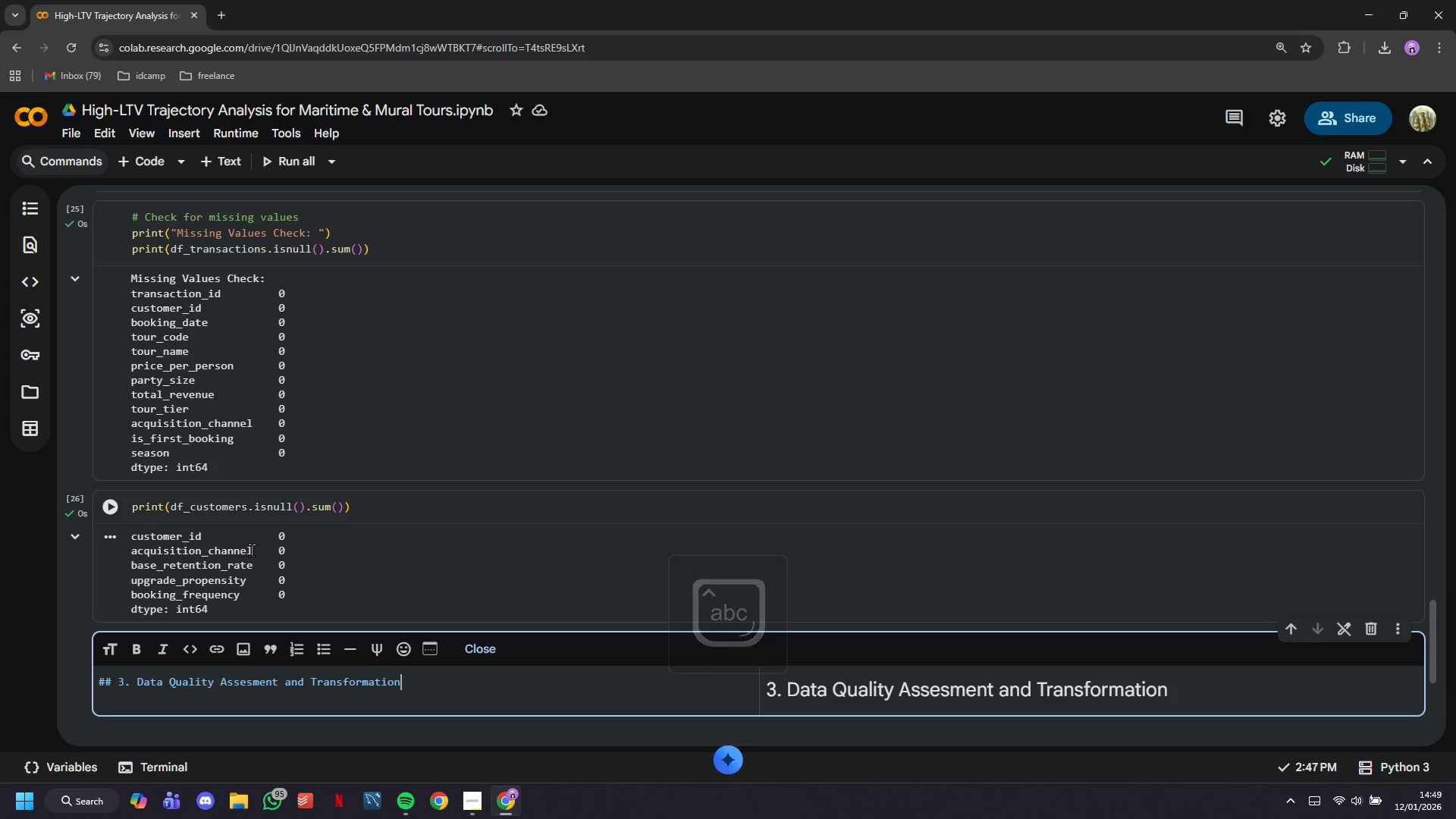 
left_click([426, 764])
 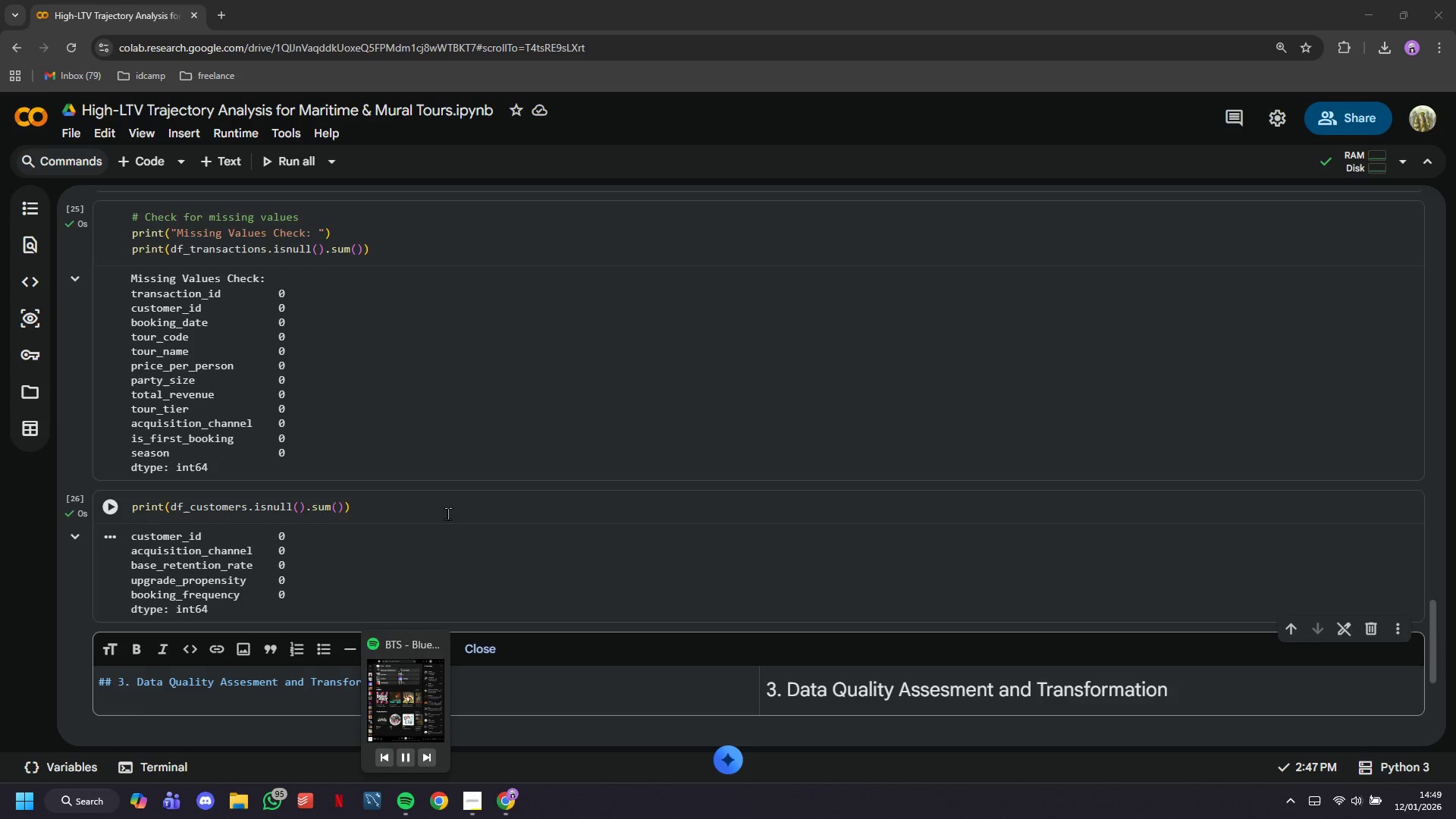 
wait(5.84)
 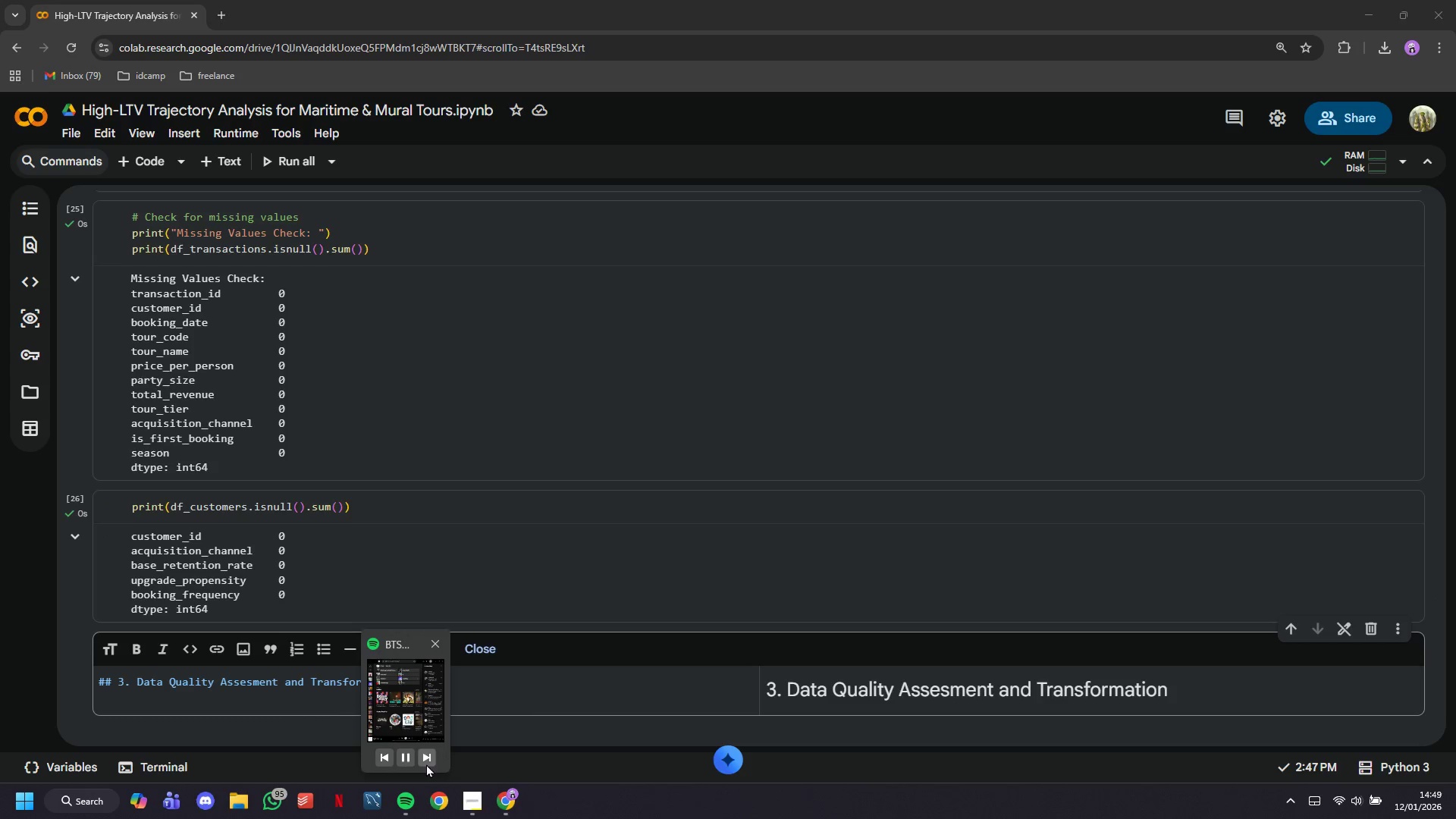 
mouse_move([419, 781])
 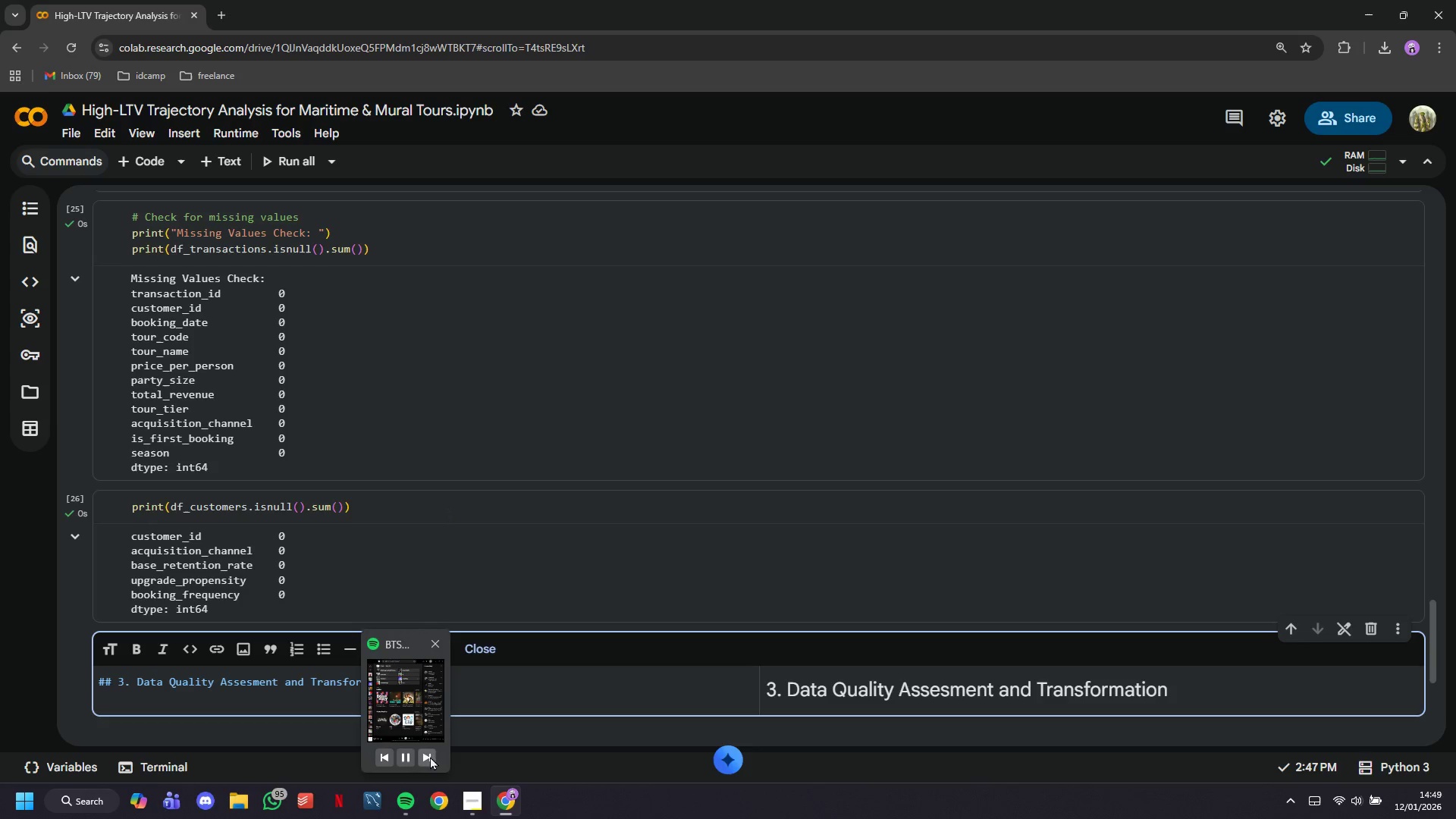 
left_click([428, 755])
 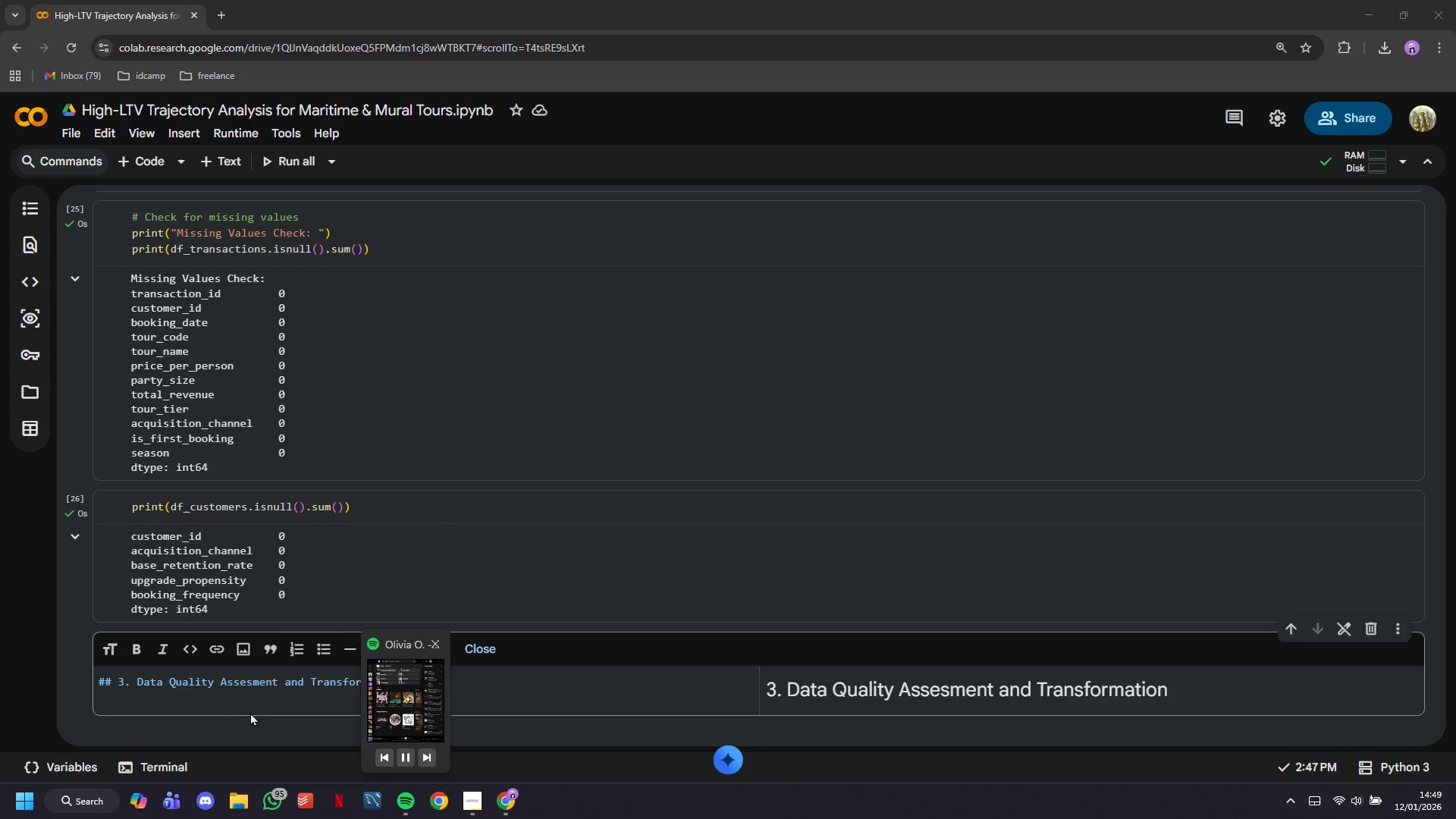 
left_click([221, 702])
 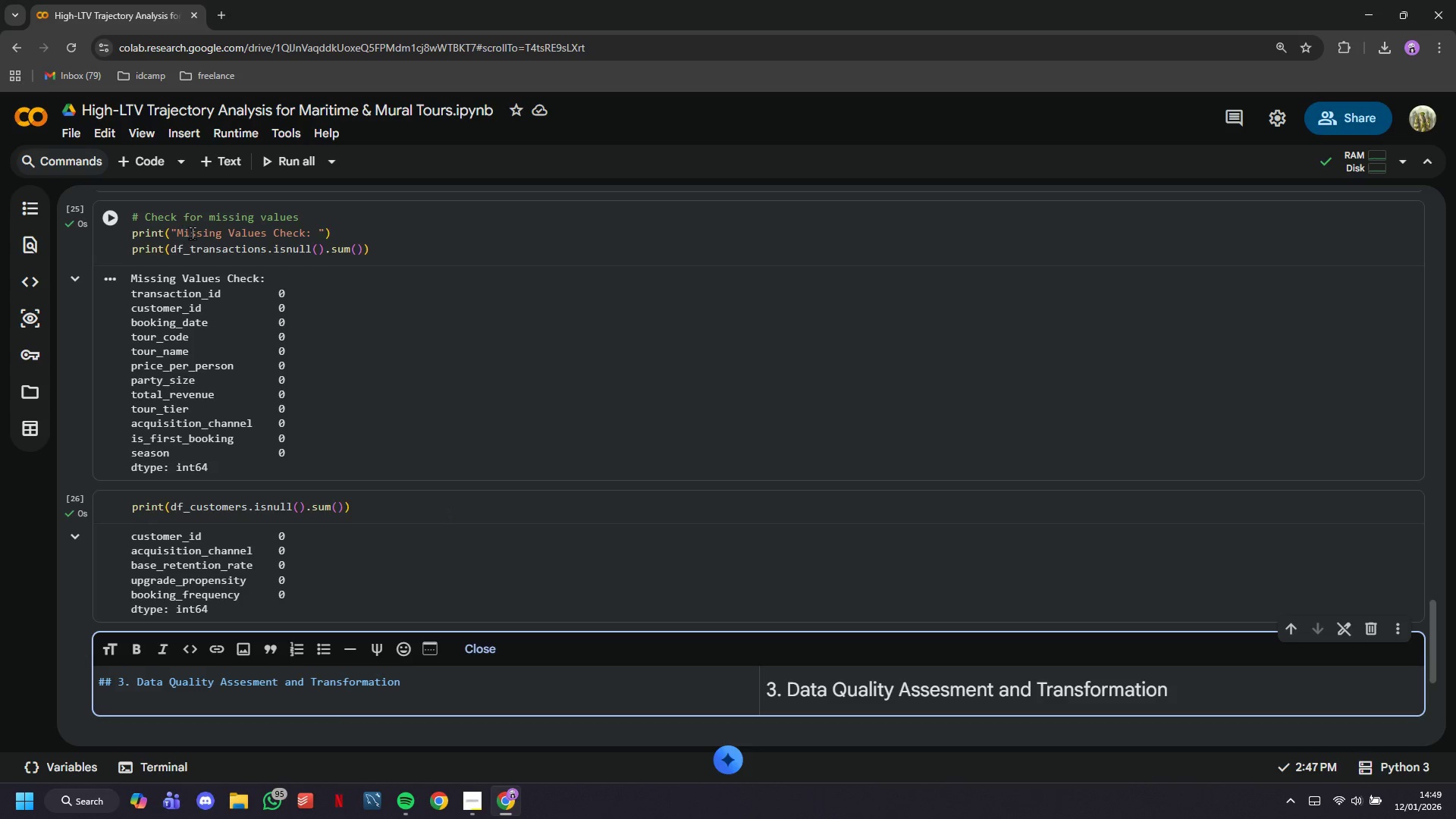 
left_click([150, 164])
 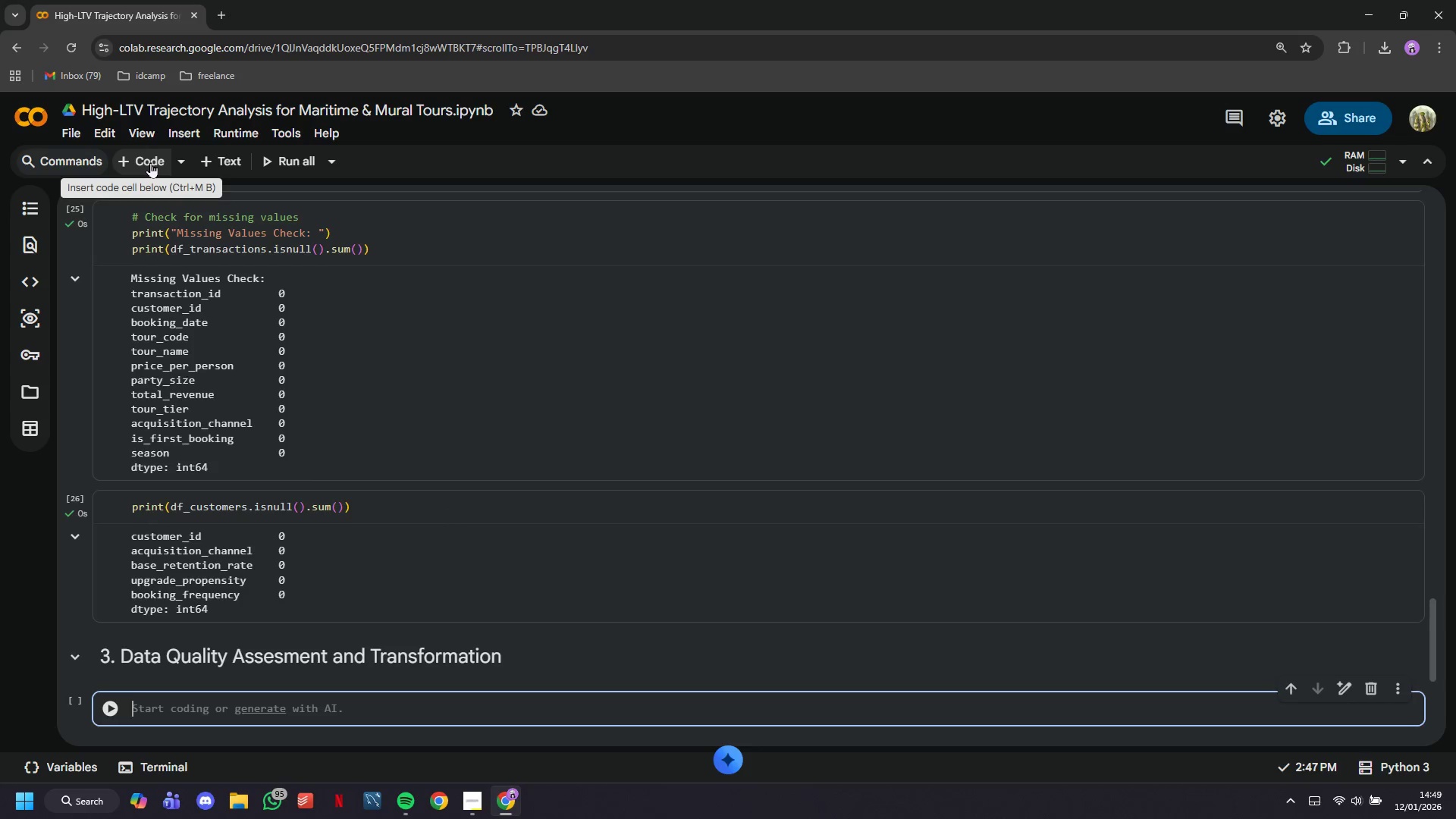 
type(print)
 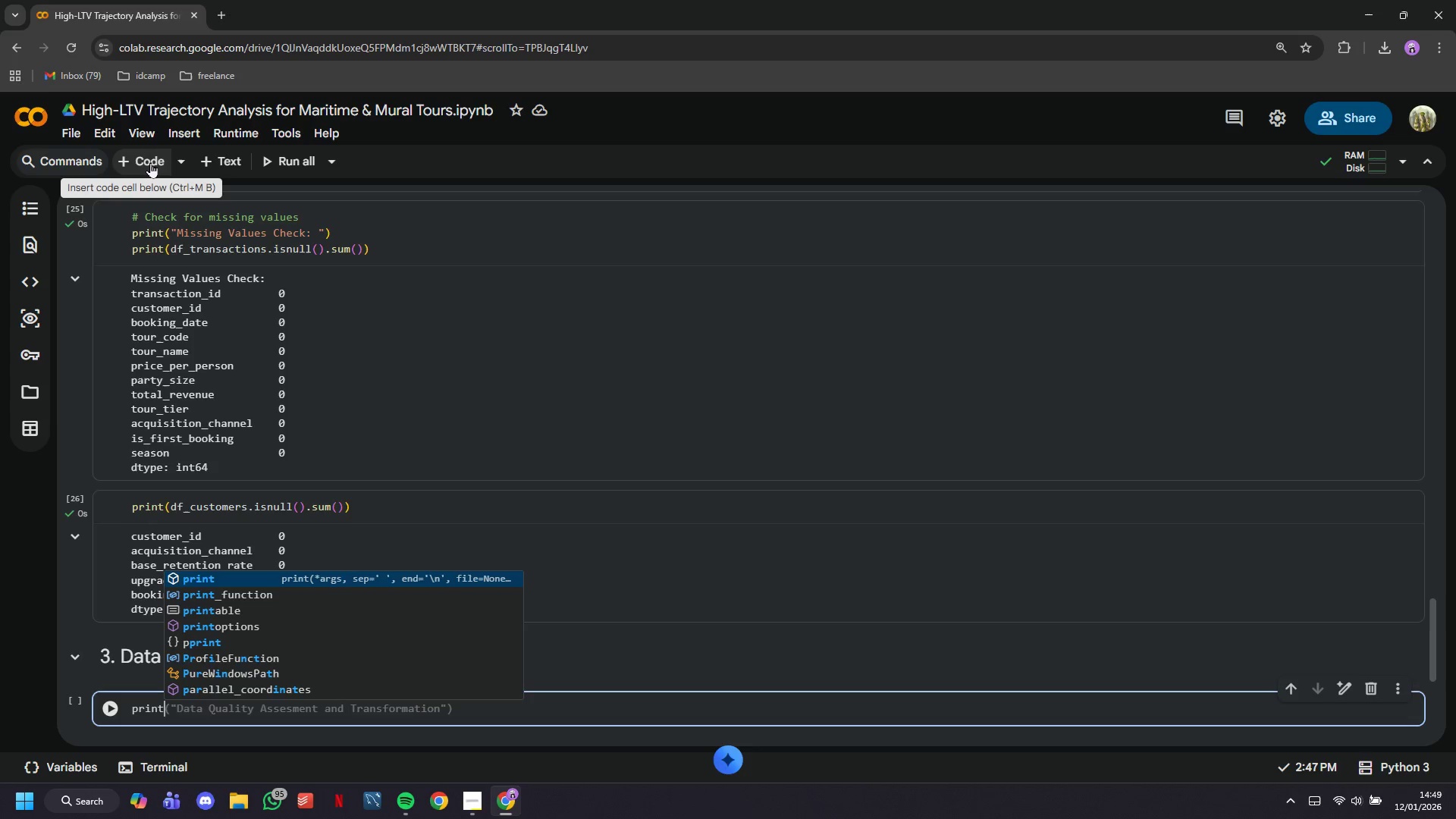 
wait(6.98)
 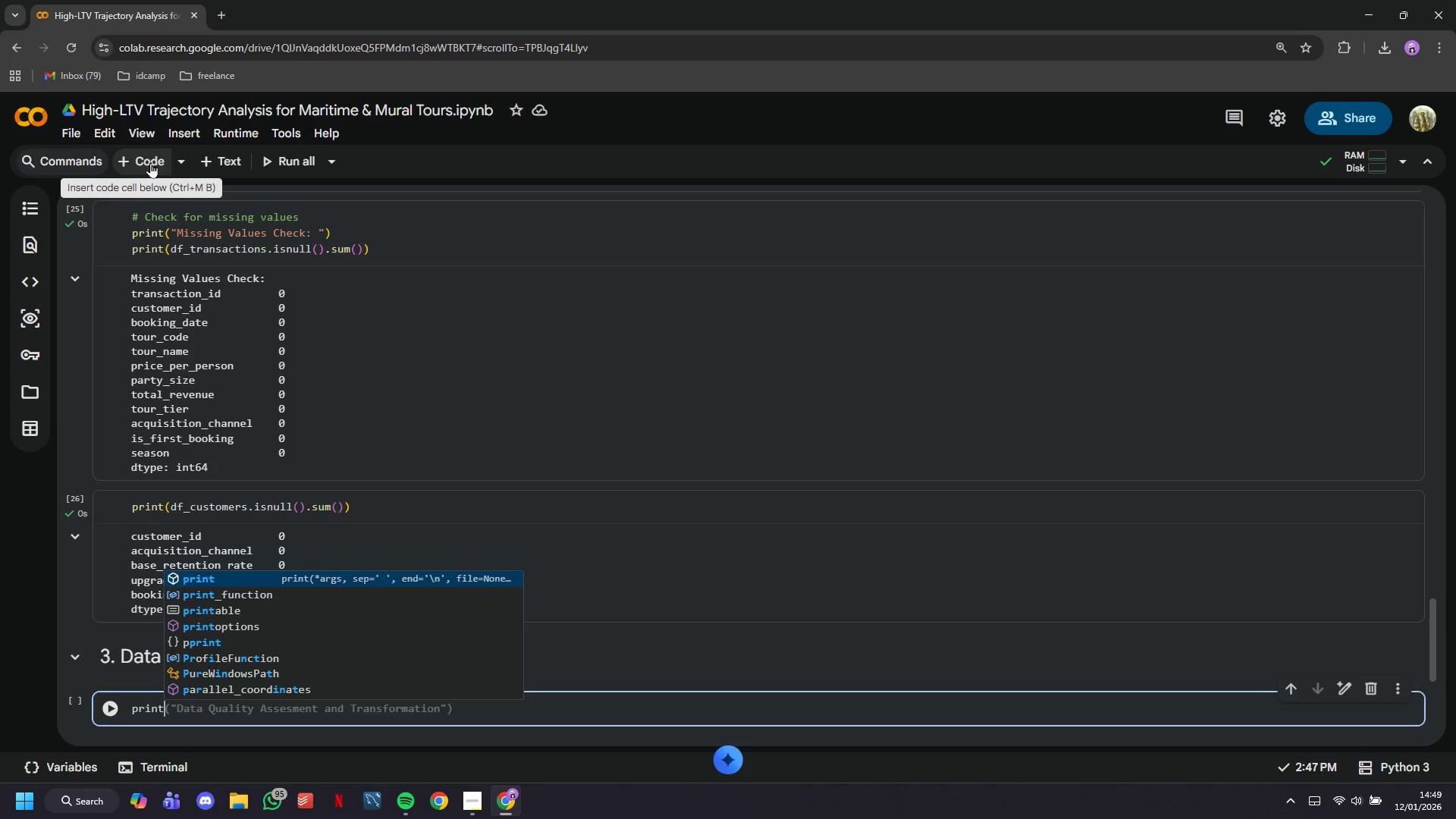 
key(Shift+9)
 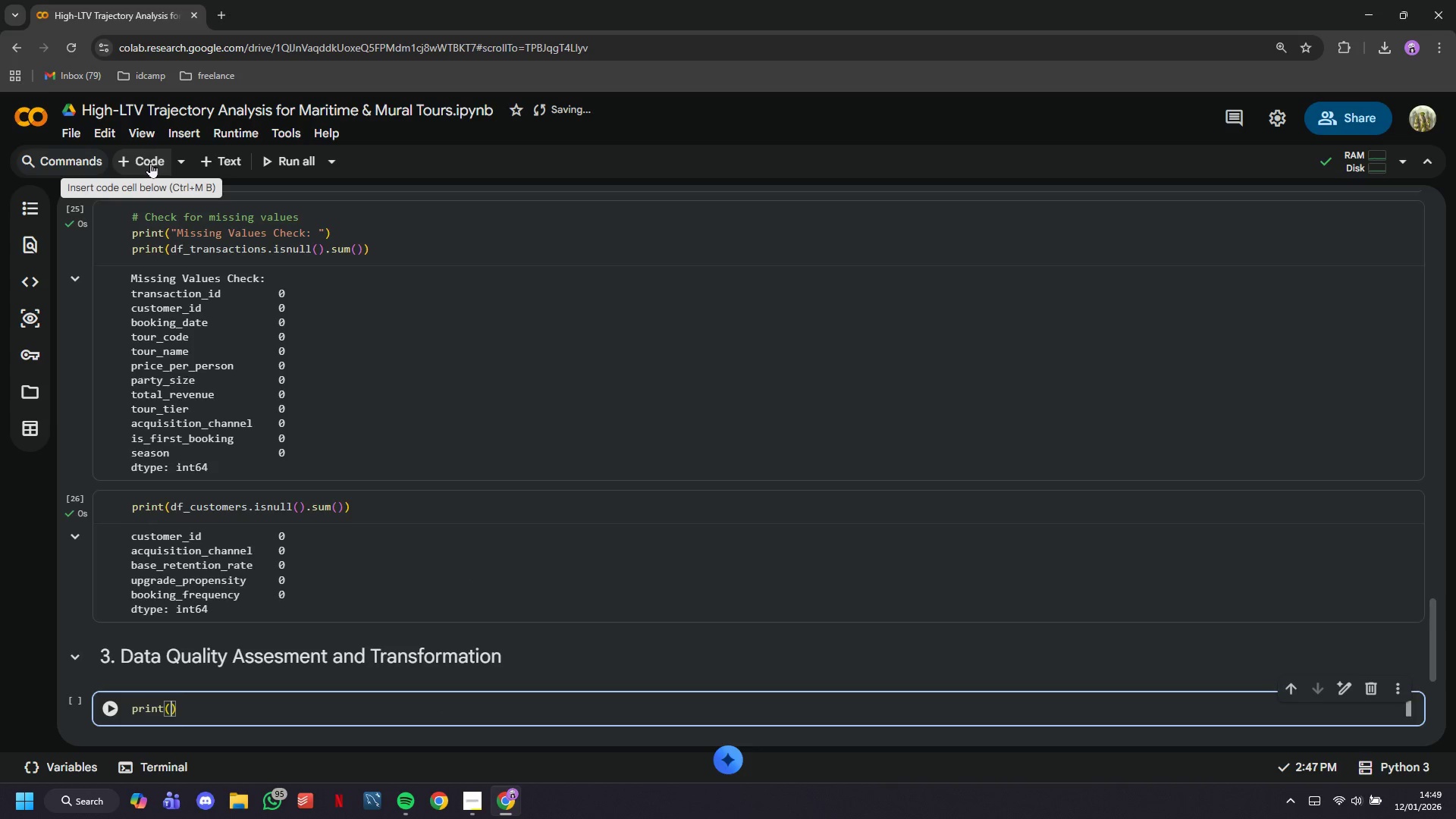 
key(Shift+Quote)
 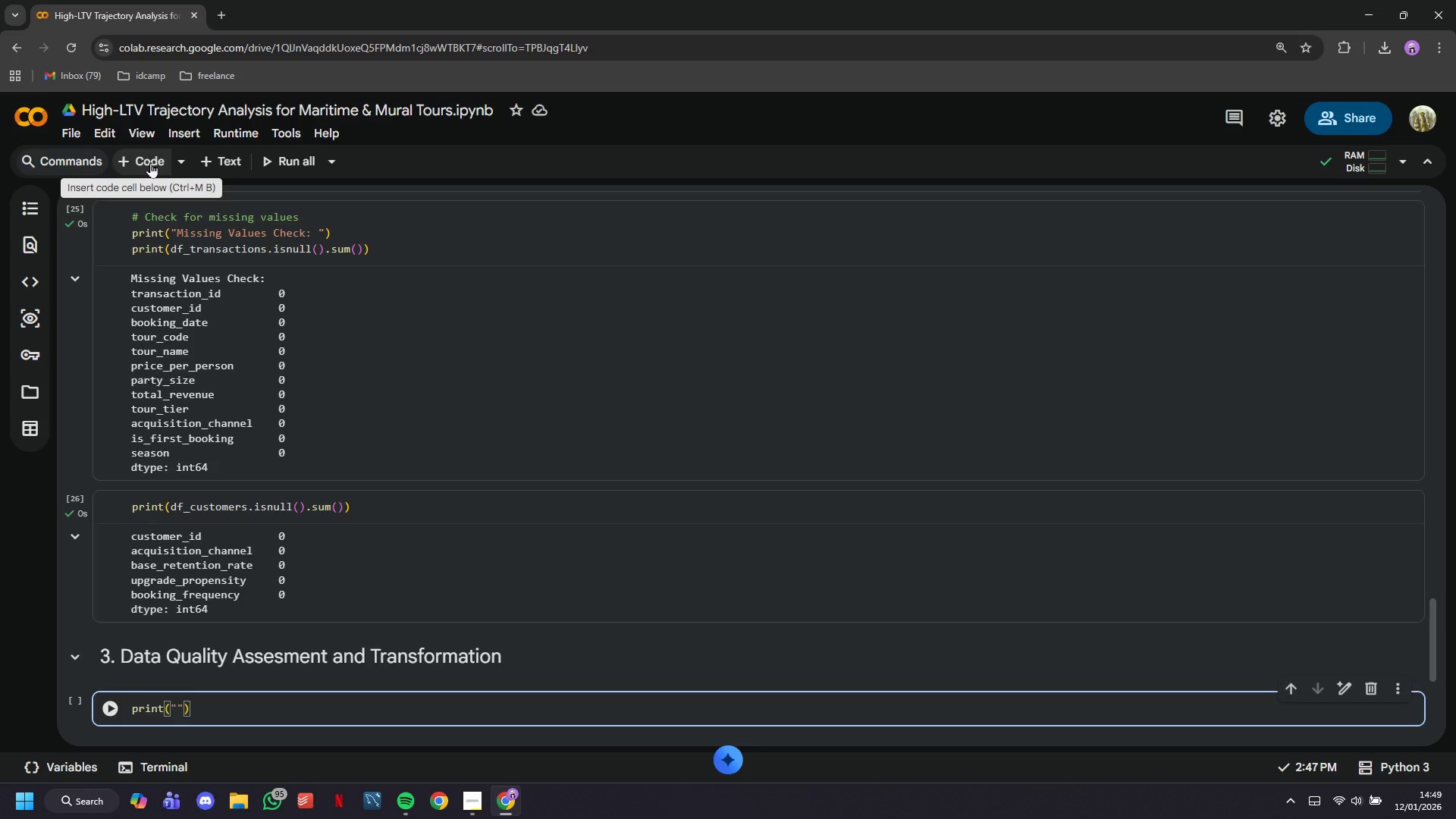 
wait(18.69)
 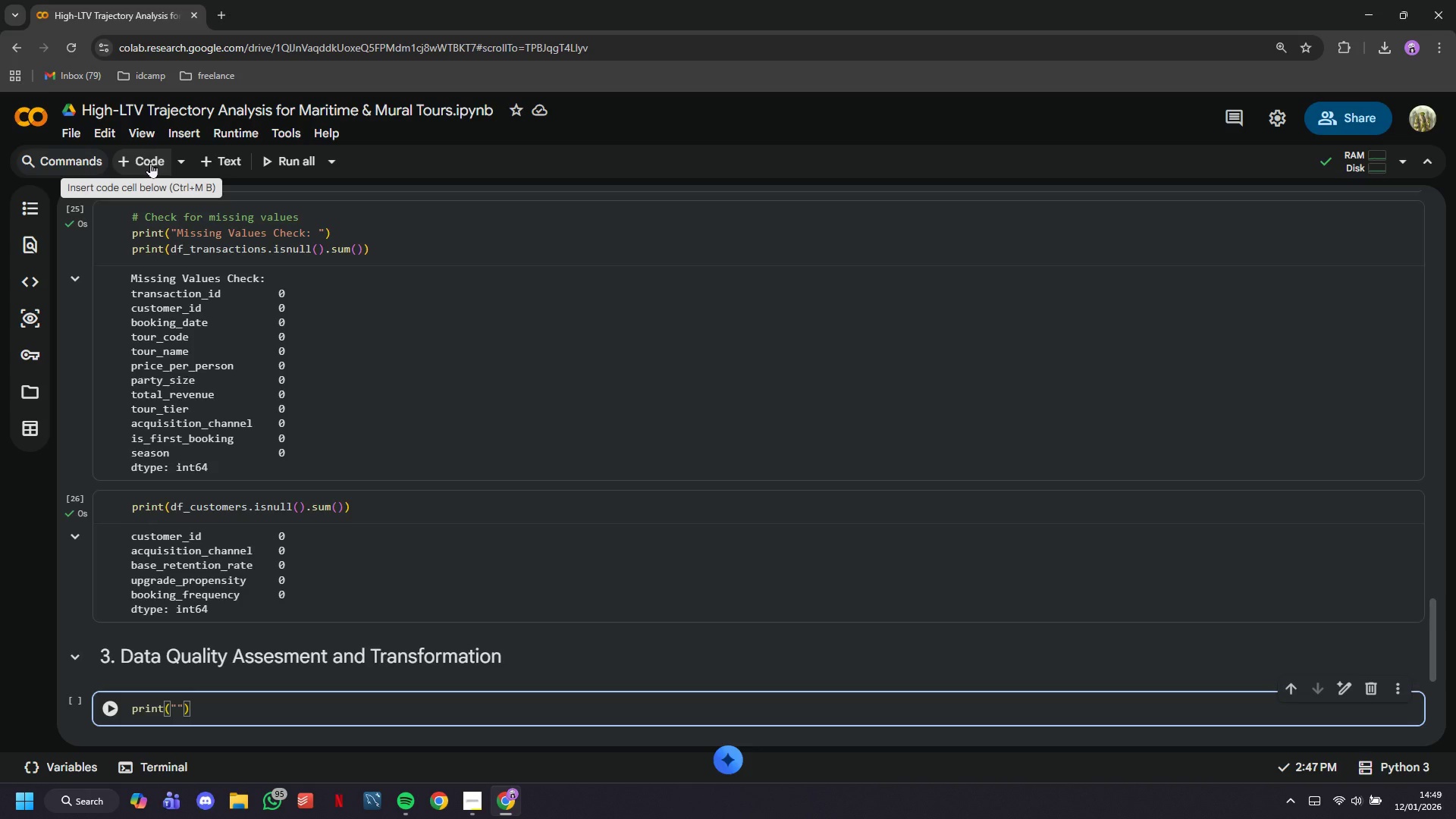 
type(Daat)
key(Backspace)
key(Backspace)
type(ta Quality Assesmeny)
key(Backspace)
type(t abd)
key(Backspace)
key(Backspace)
type(nd Transformatio )
key(Backspace)
type(n[VolumeUp])
 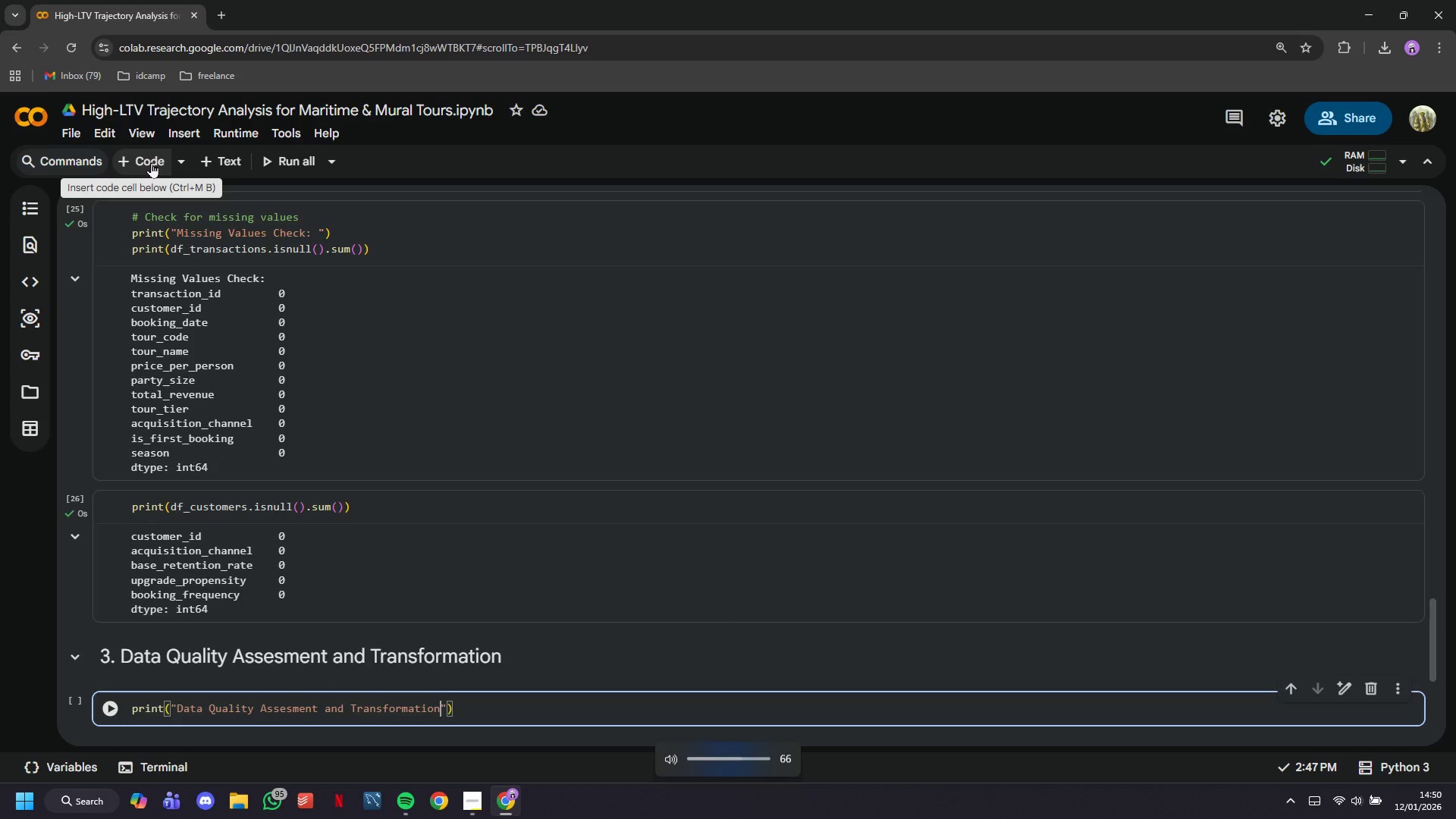 
key(ArrowRight)
 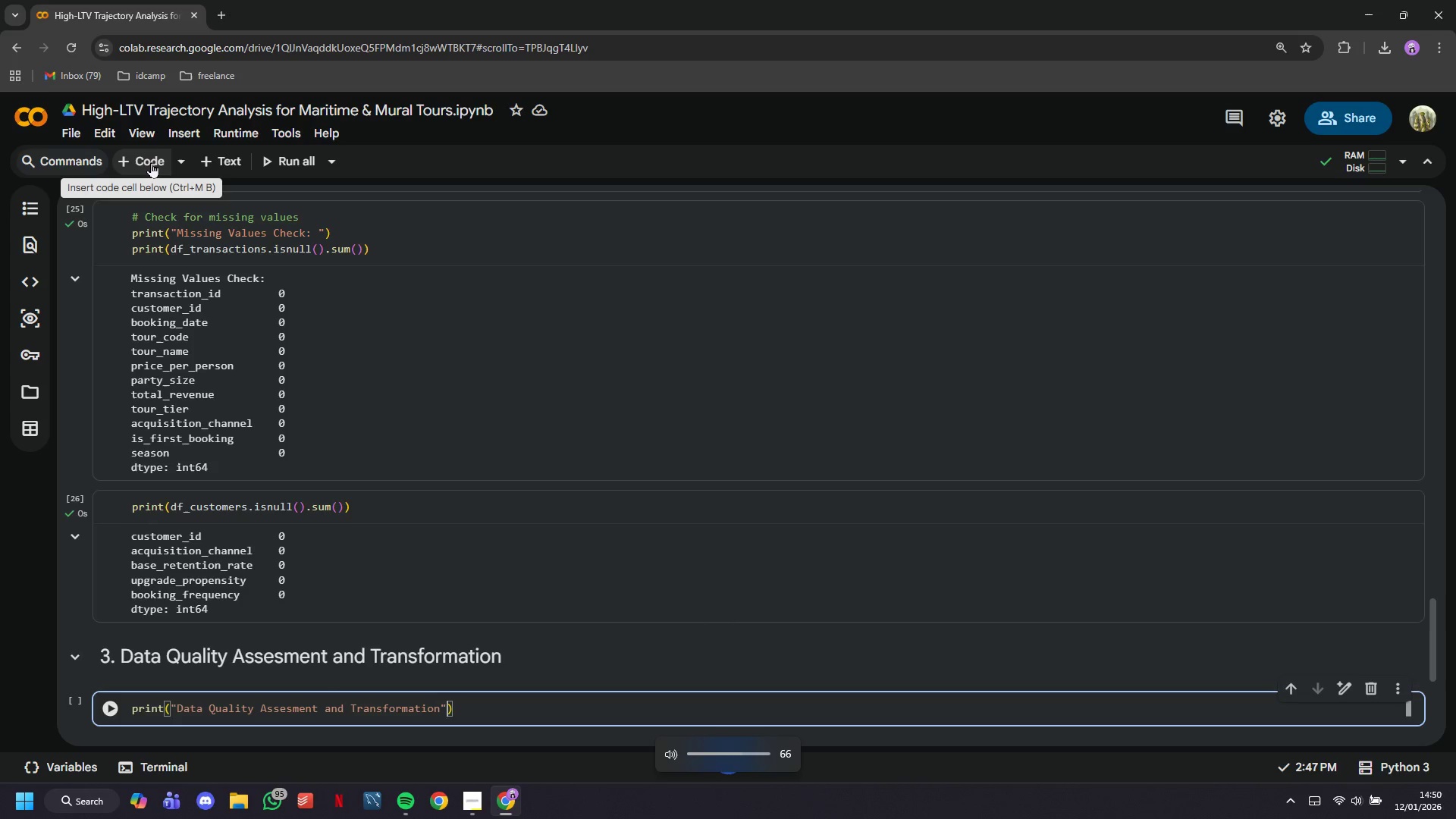 
key(ArrowRight)
 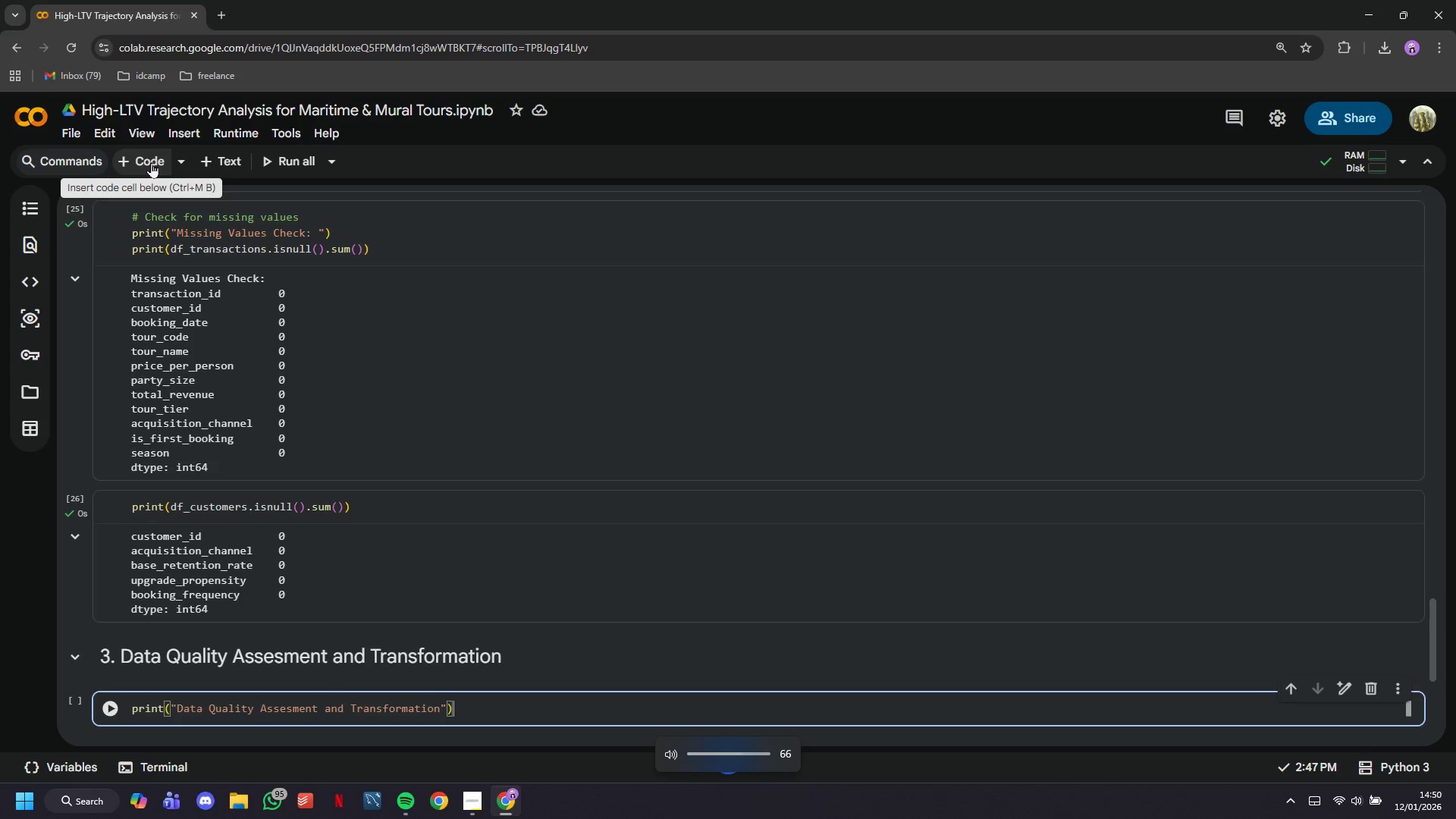 
key(Enter)
 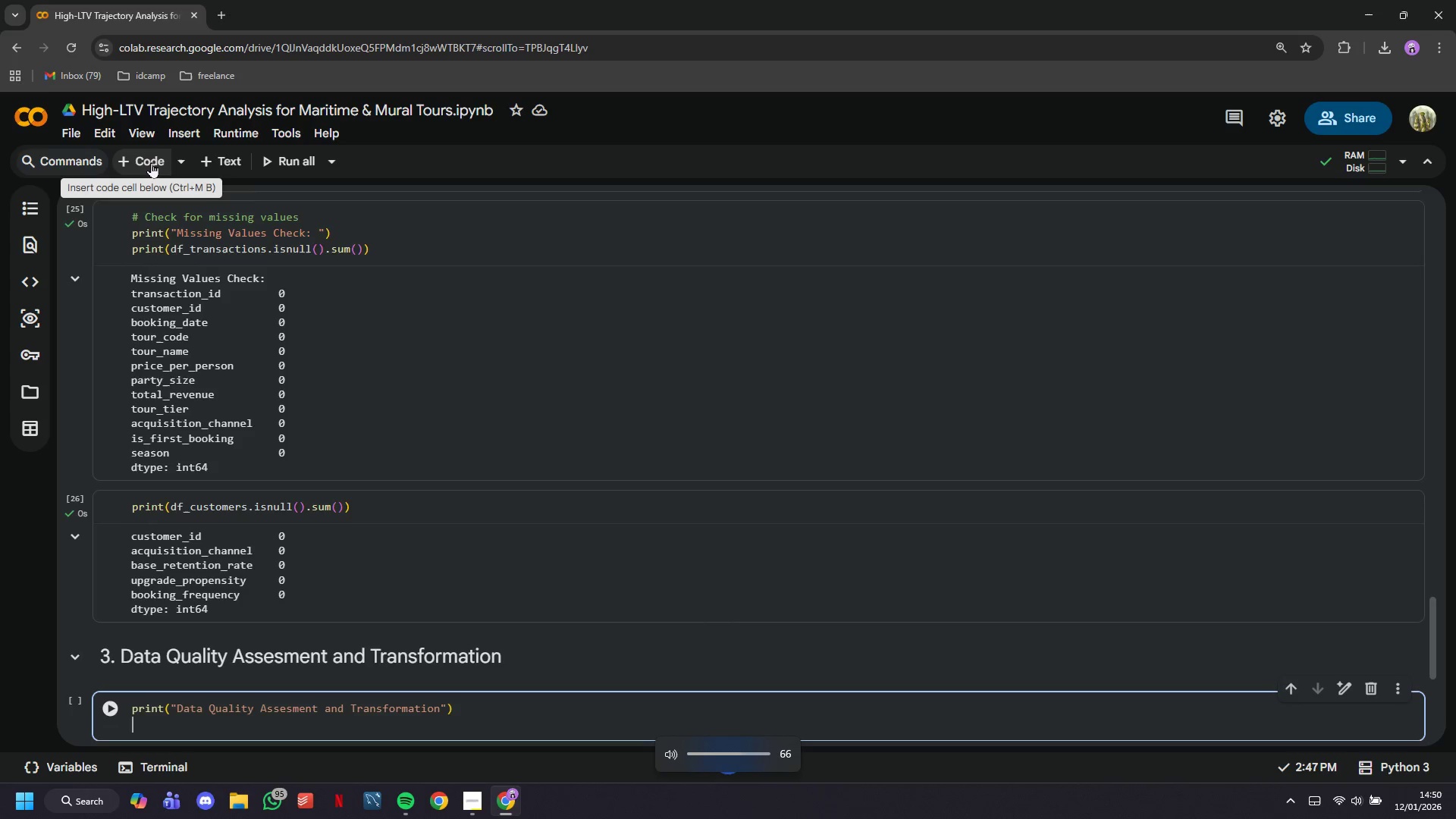 
key(Enter)
 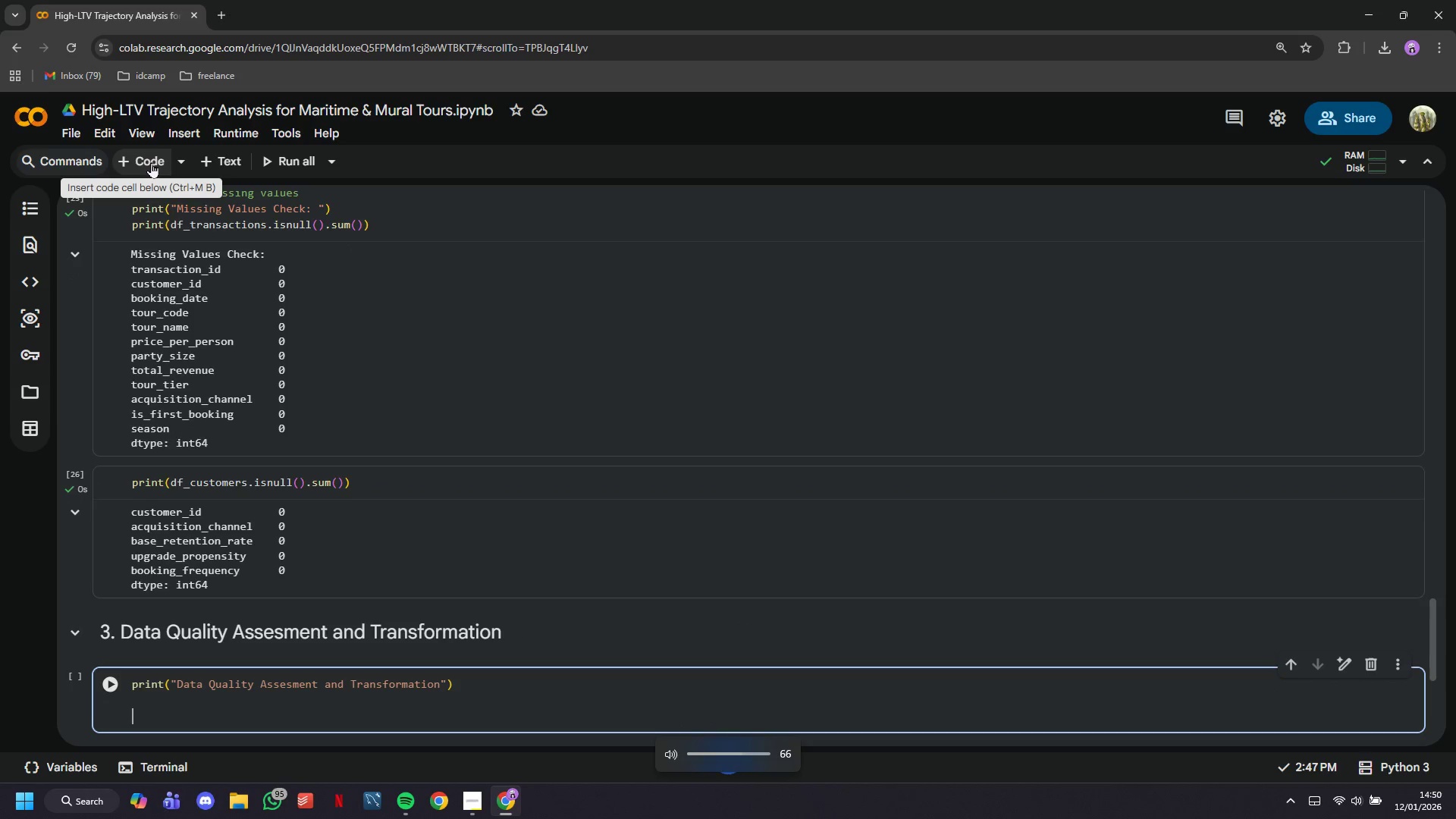 
type(# Merge custoe)
key(Backspace)
type(mer )
 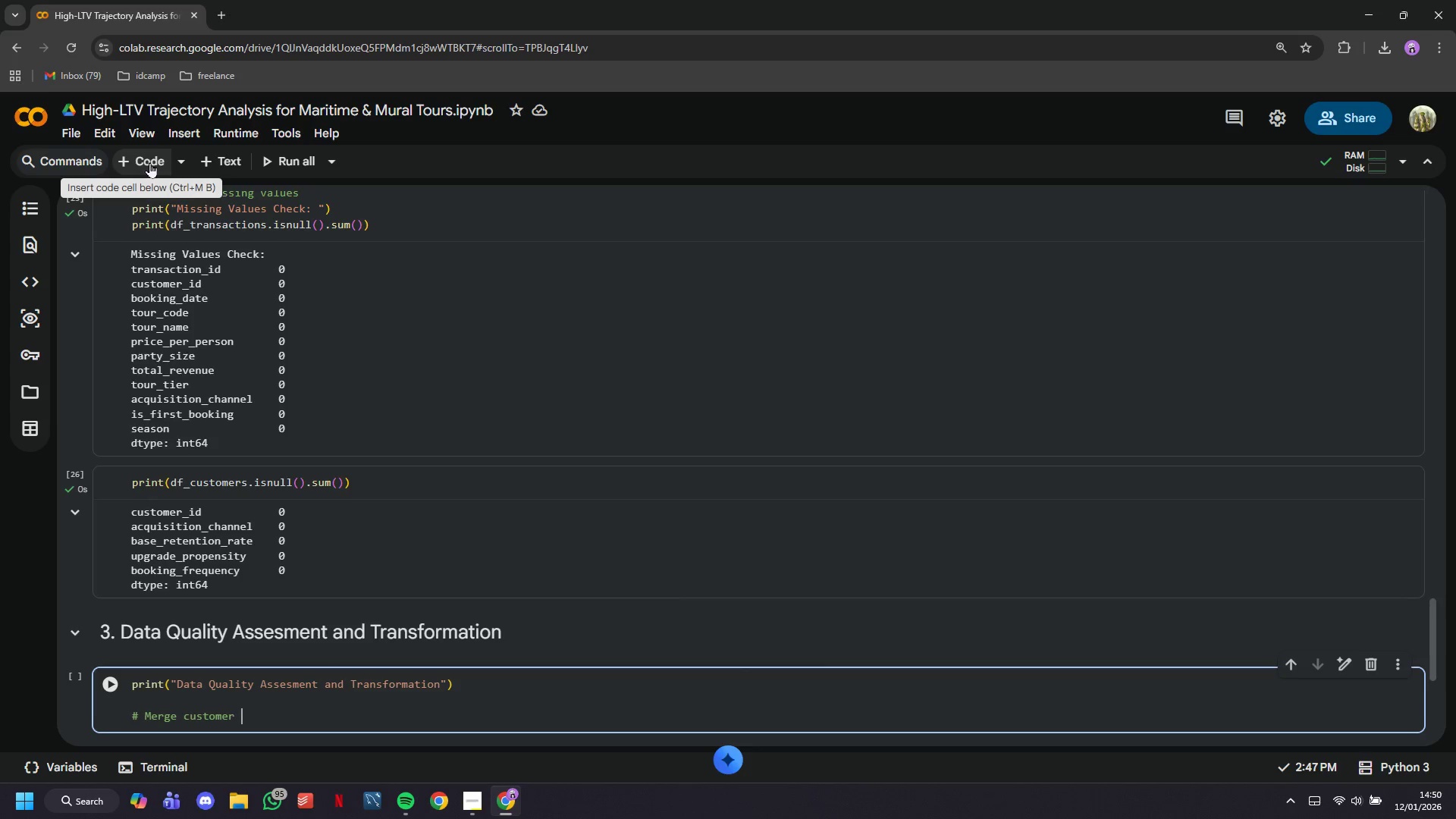 
wait(8.14)
 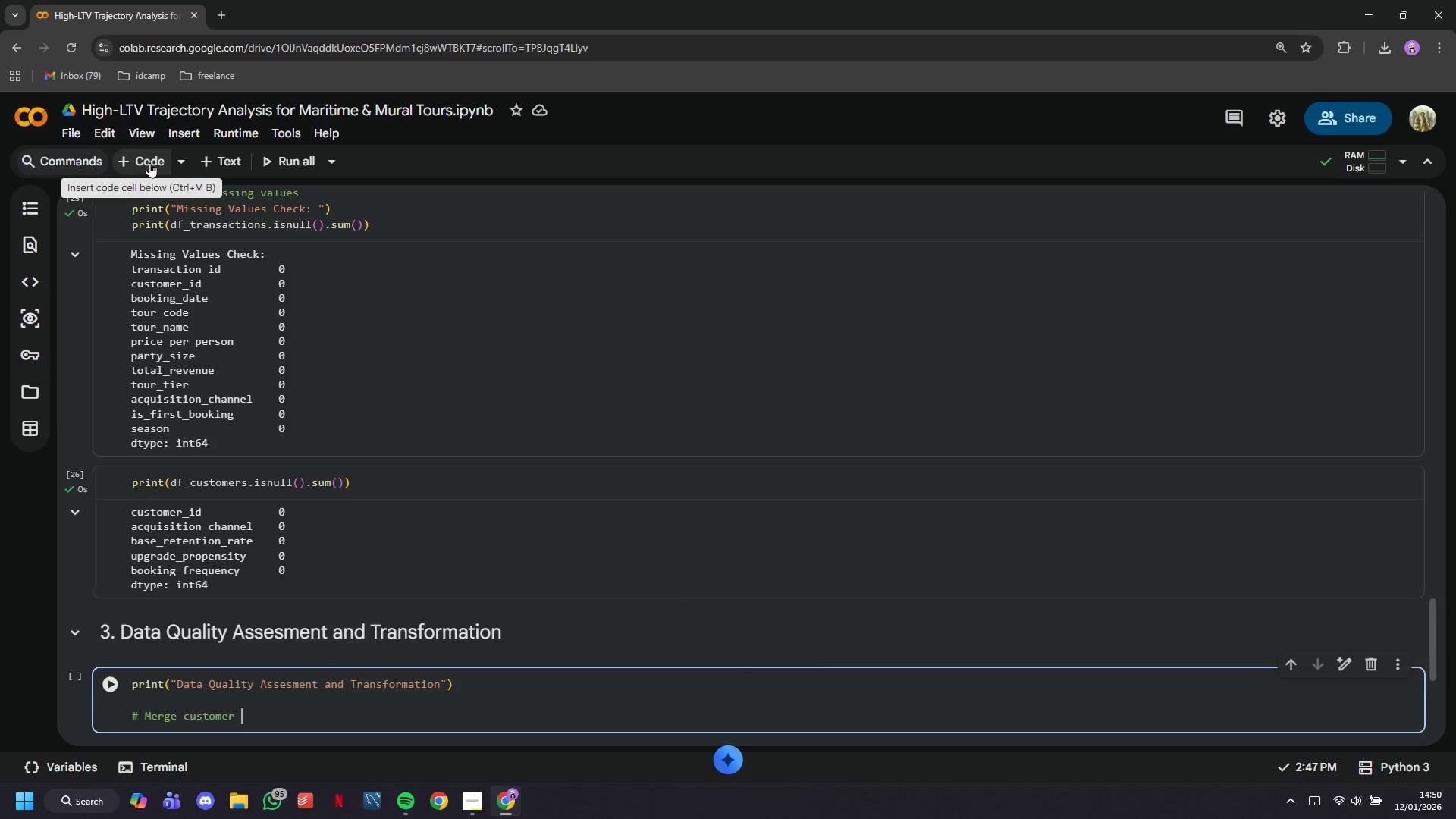 
type(attributes into transactions)
 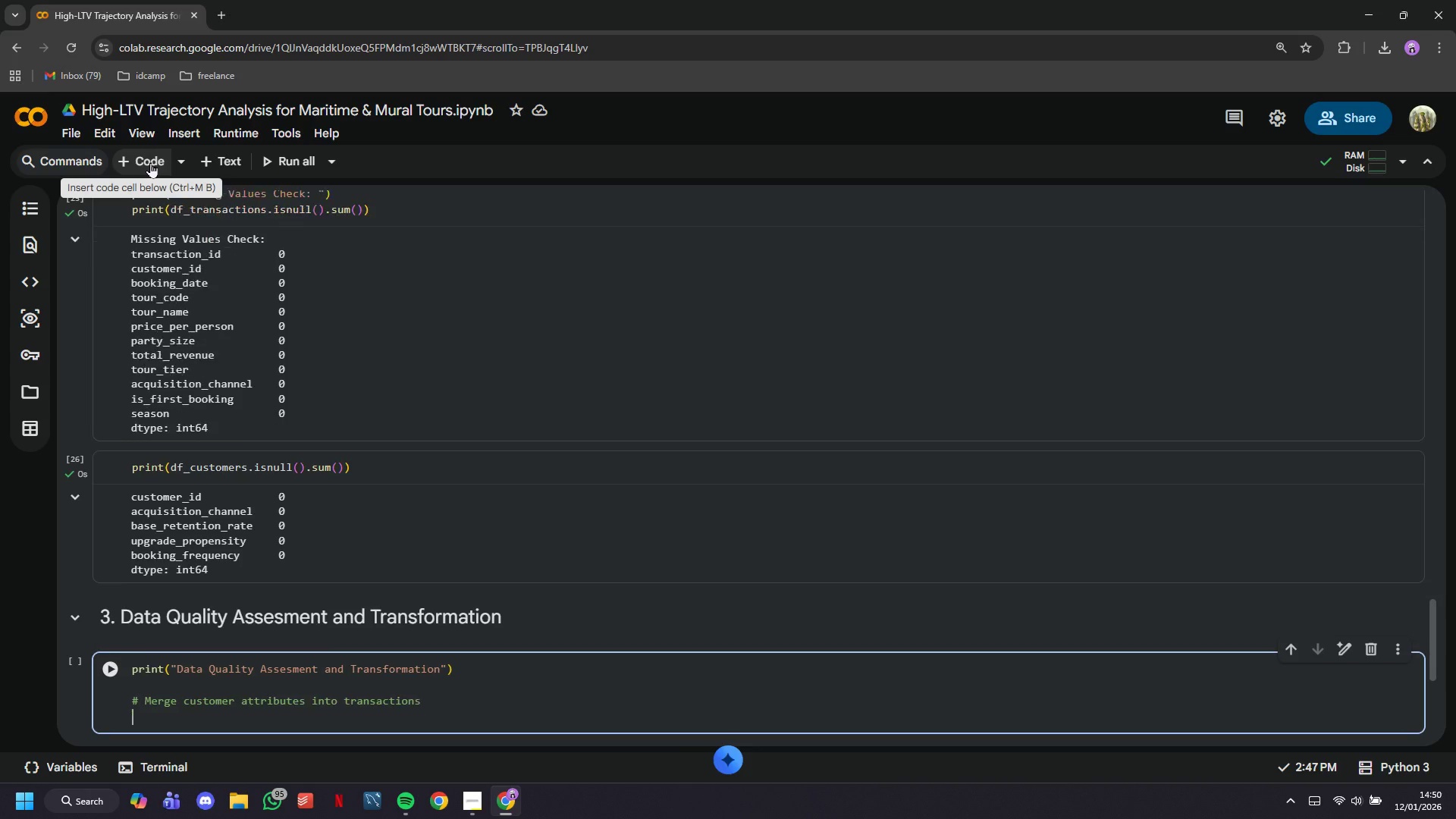 
key(Enter)
 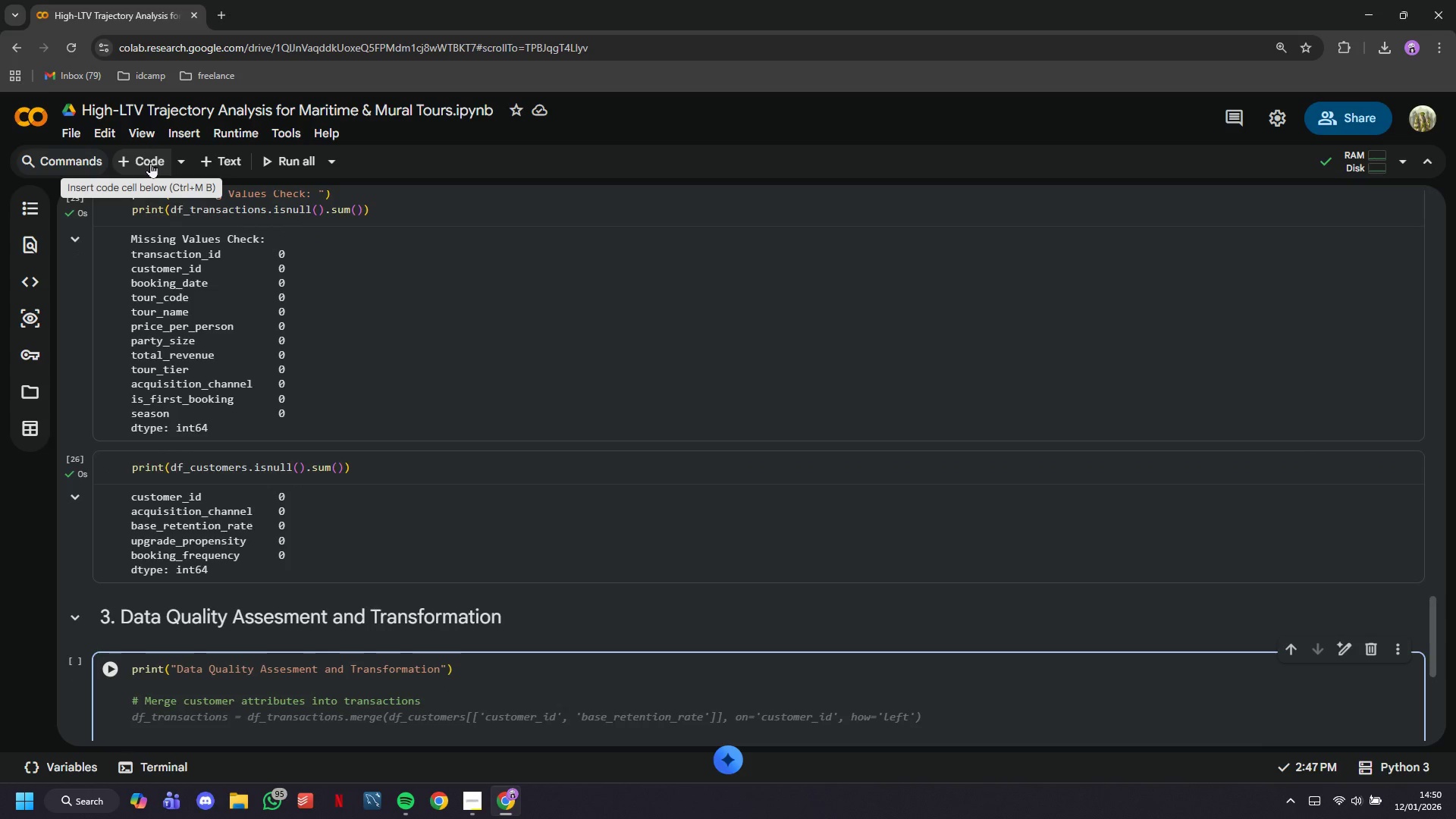 
type(df = df_trasactions.merge(df_customers[['customer_id)
 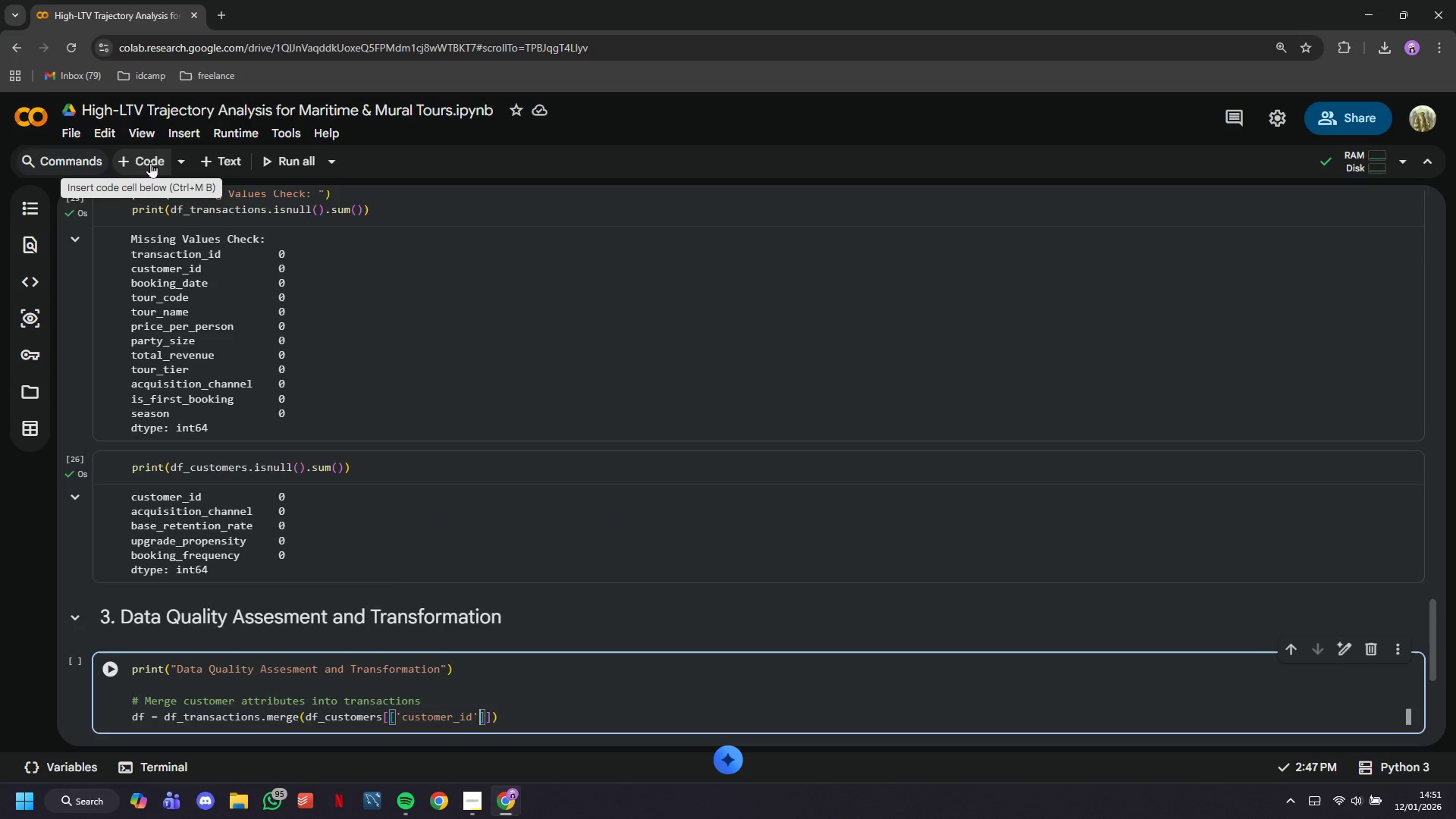 
 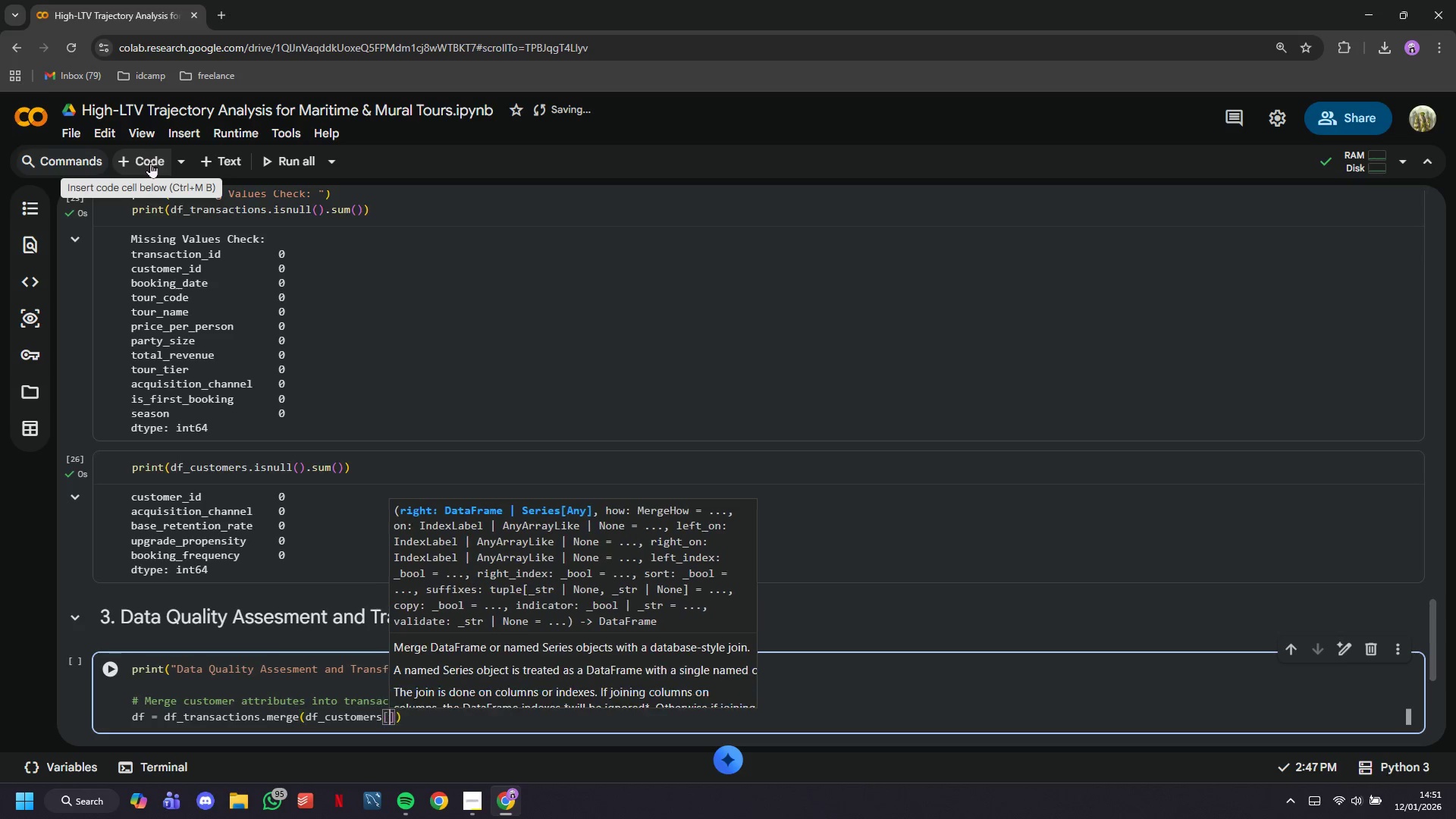 
key(ArrowRight)
 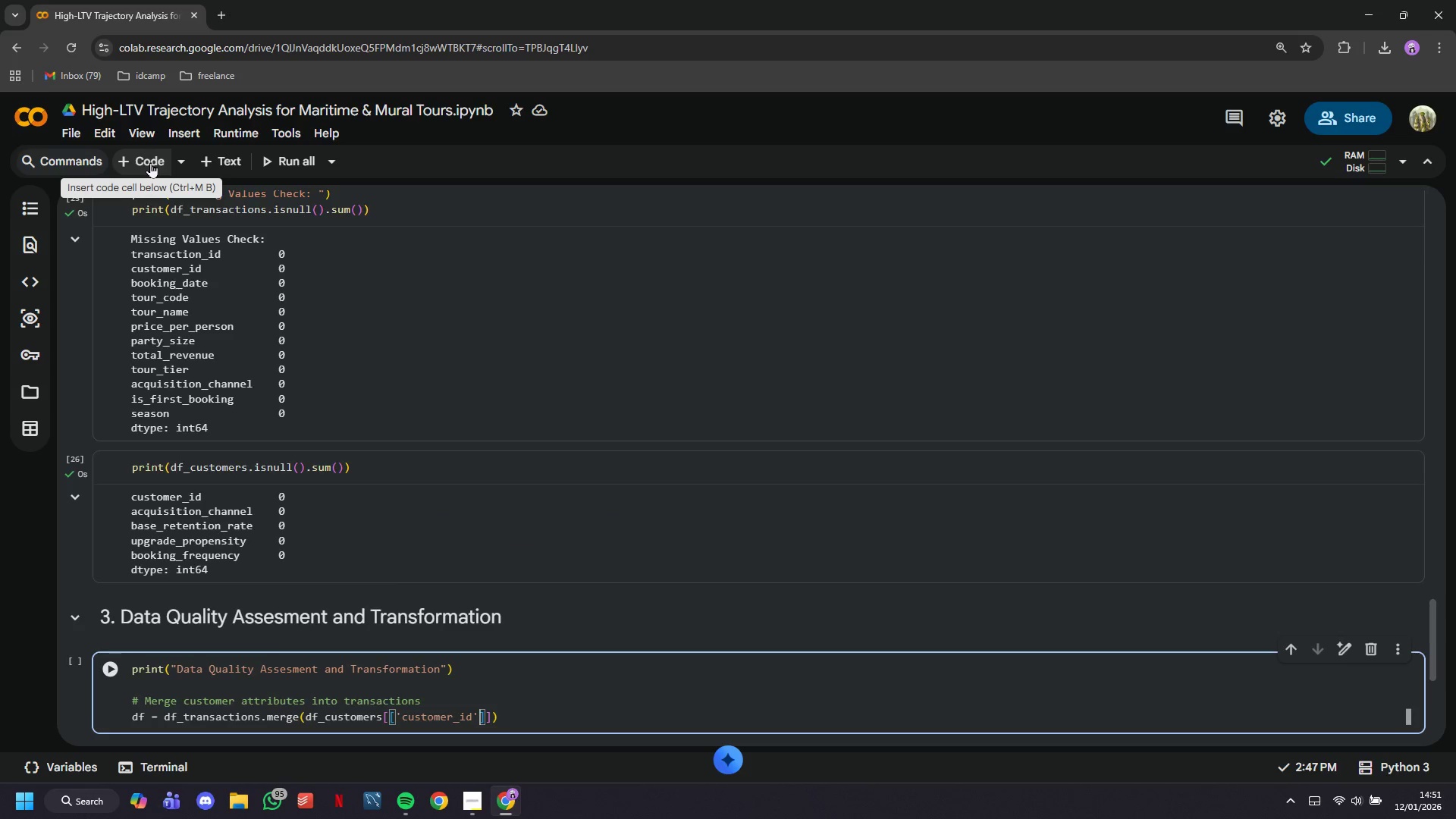 
type(,'base_retention_rate)
 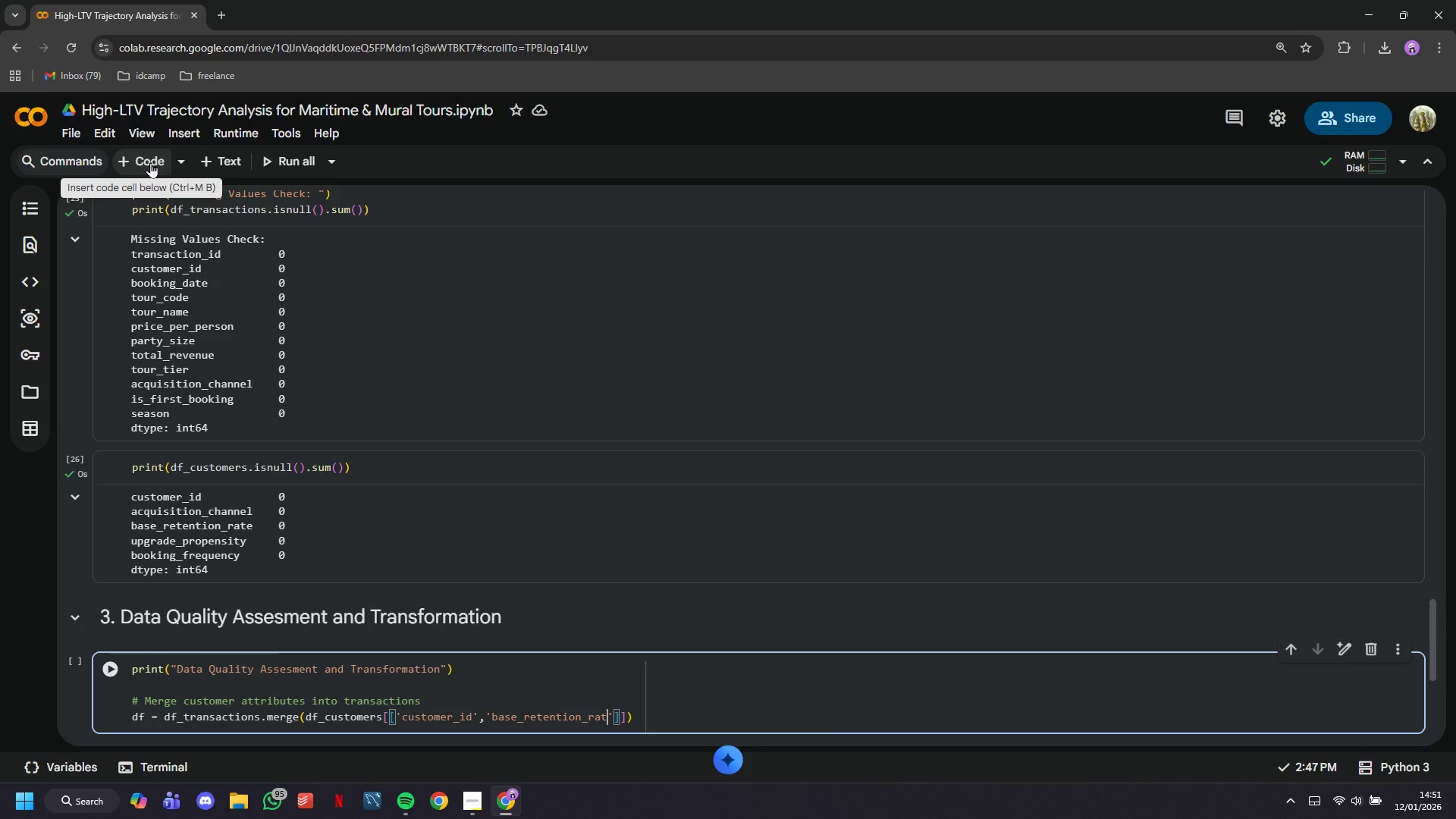 
 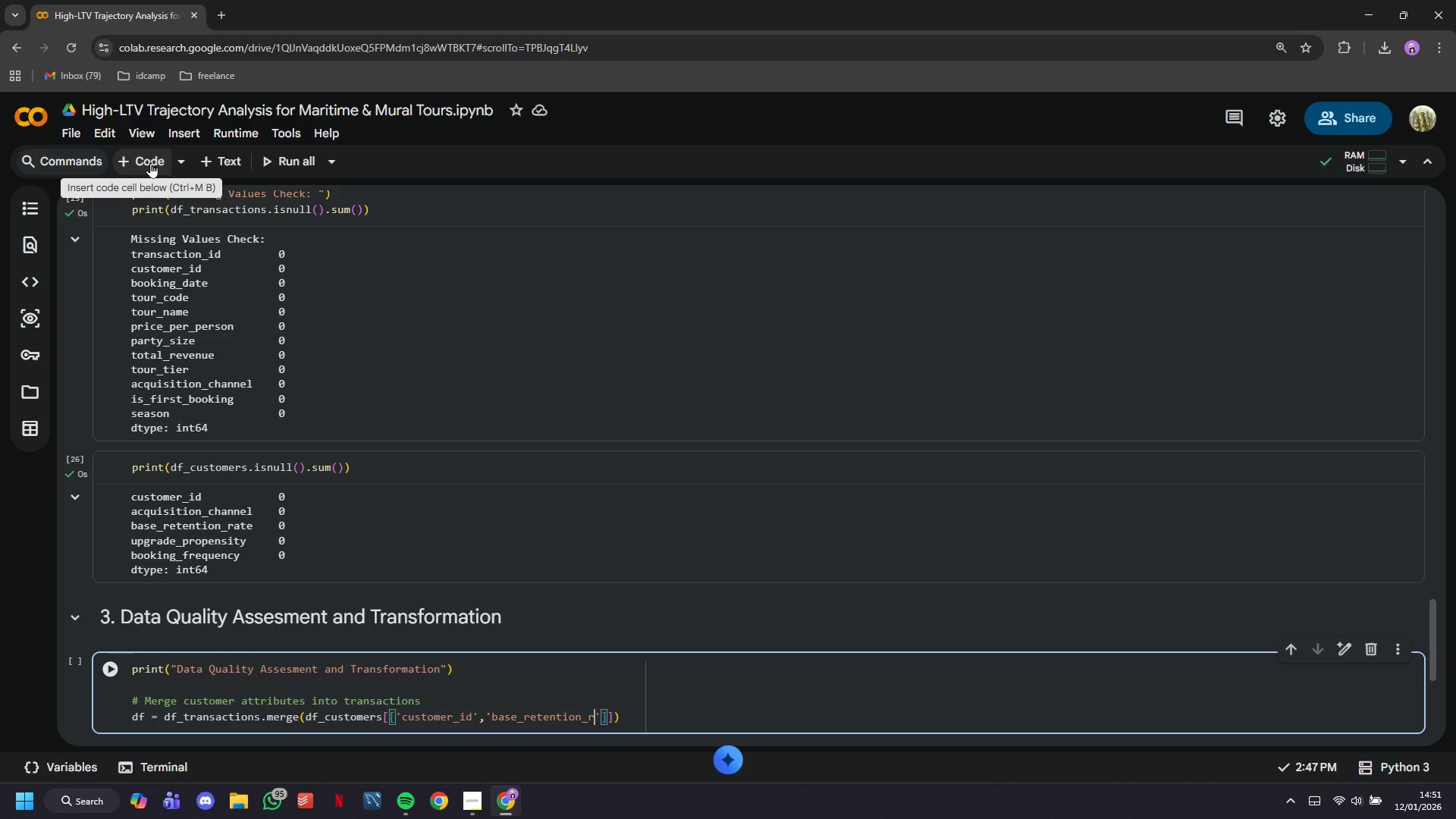 
key(ArrowRight)
 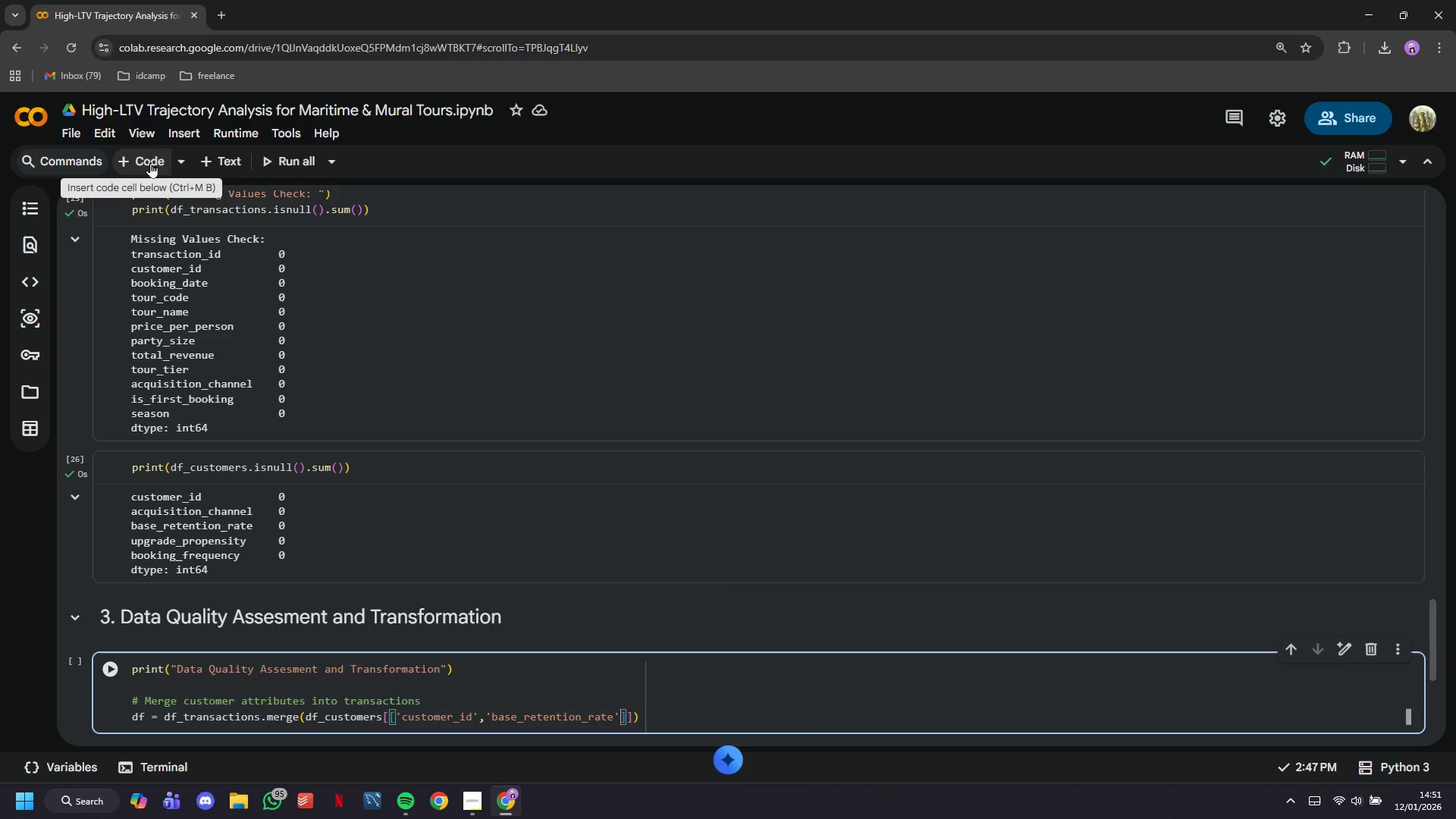 
key(ArrowRight)
 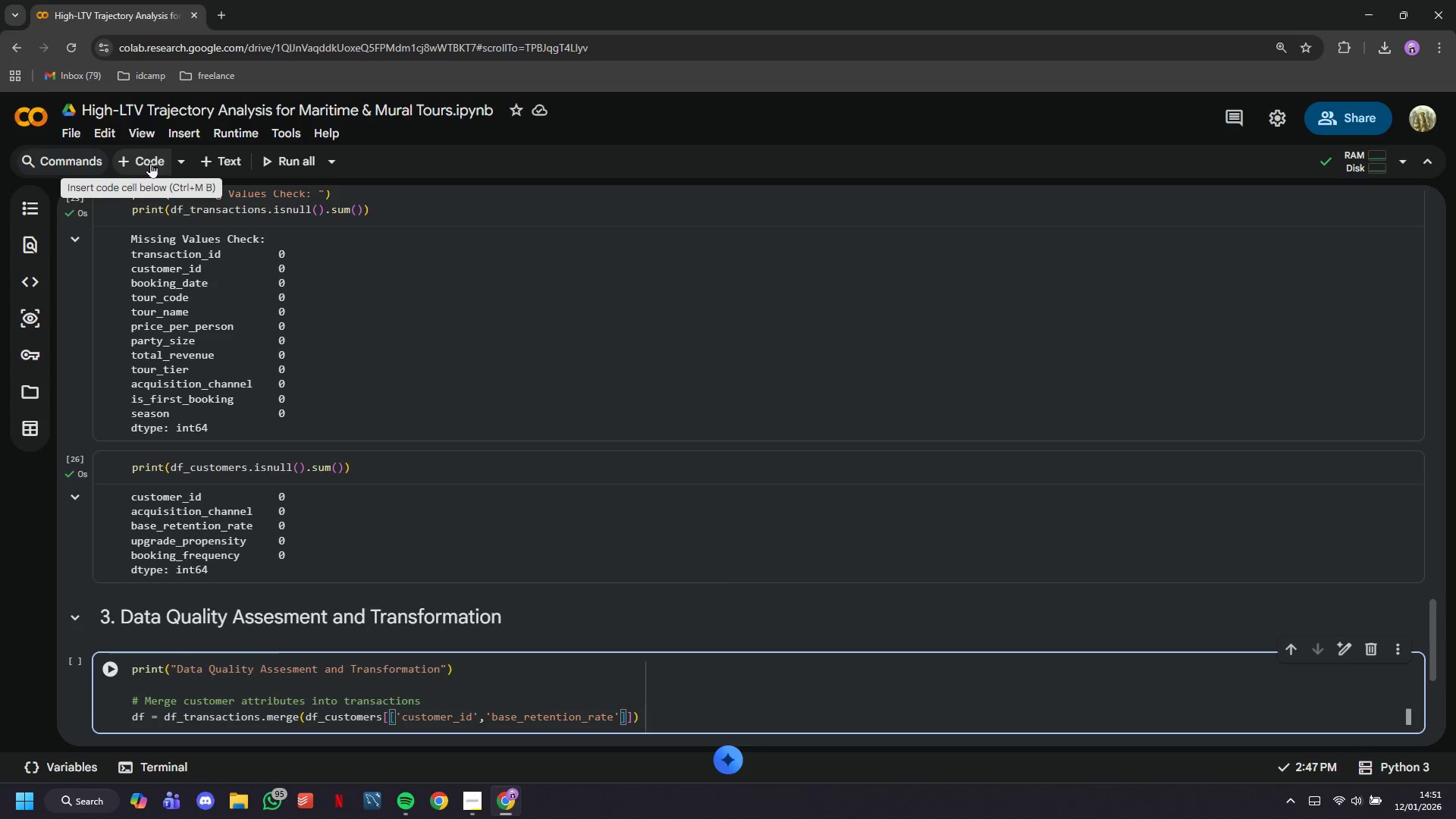 
key(Control+ControlRight)
 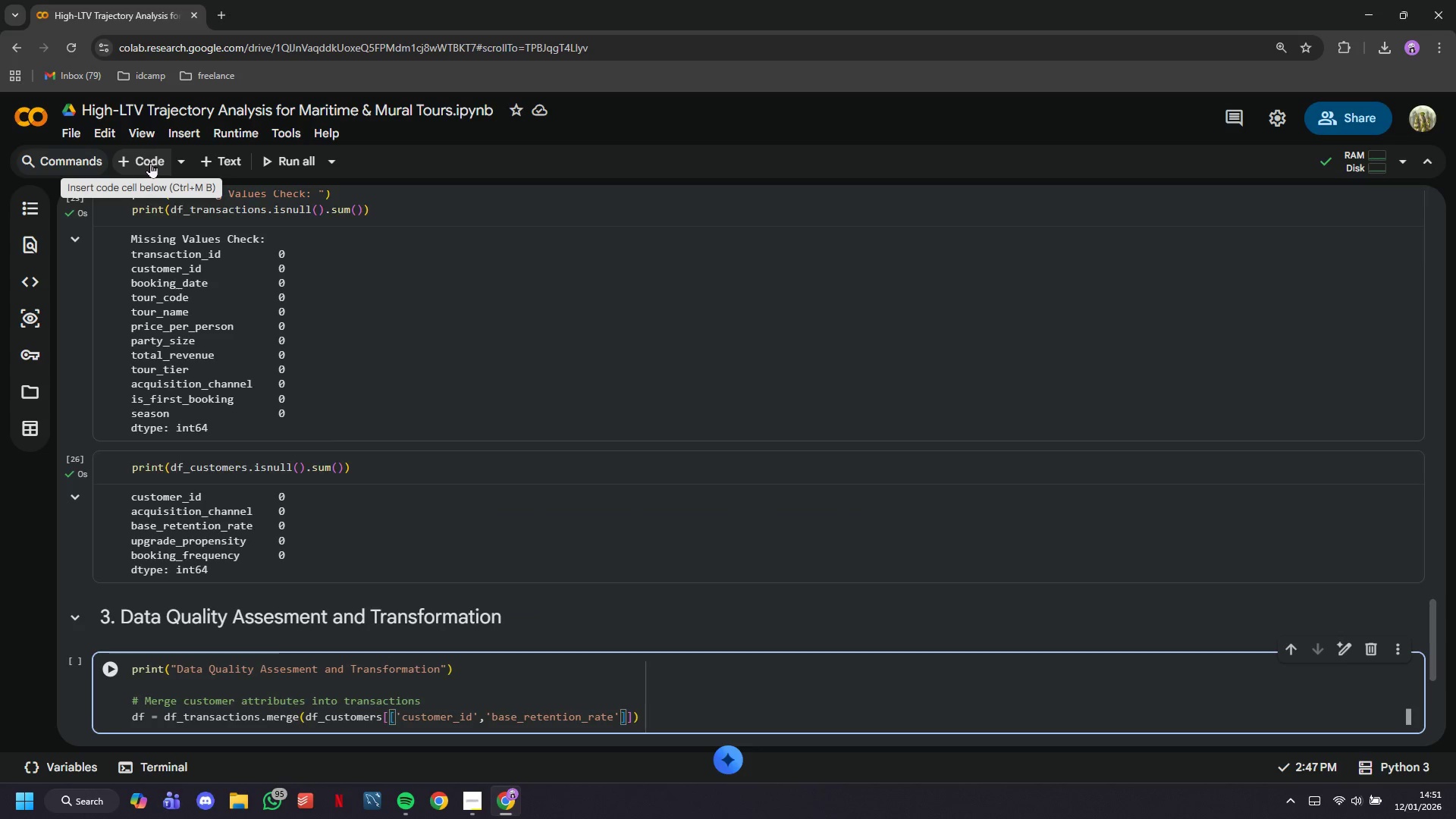 
key(Control+ControlRight)
 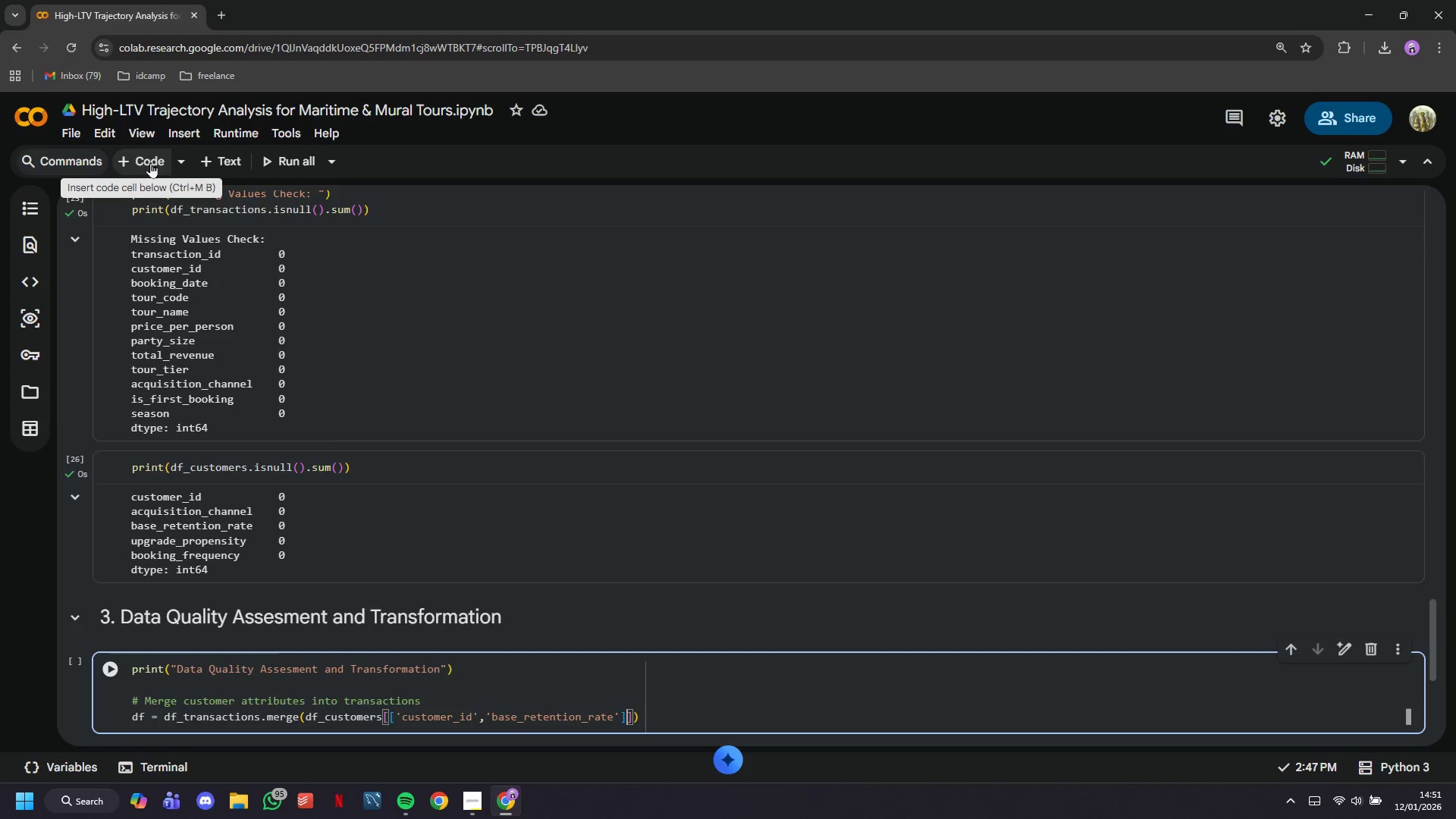 
key(ArrowLeft)
 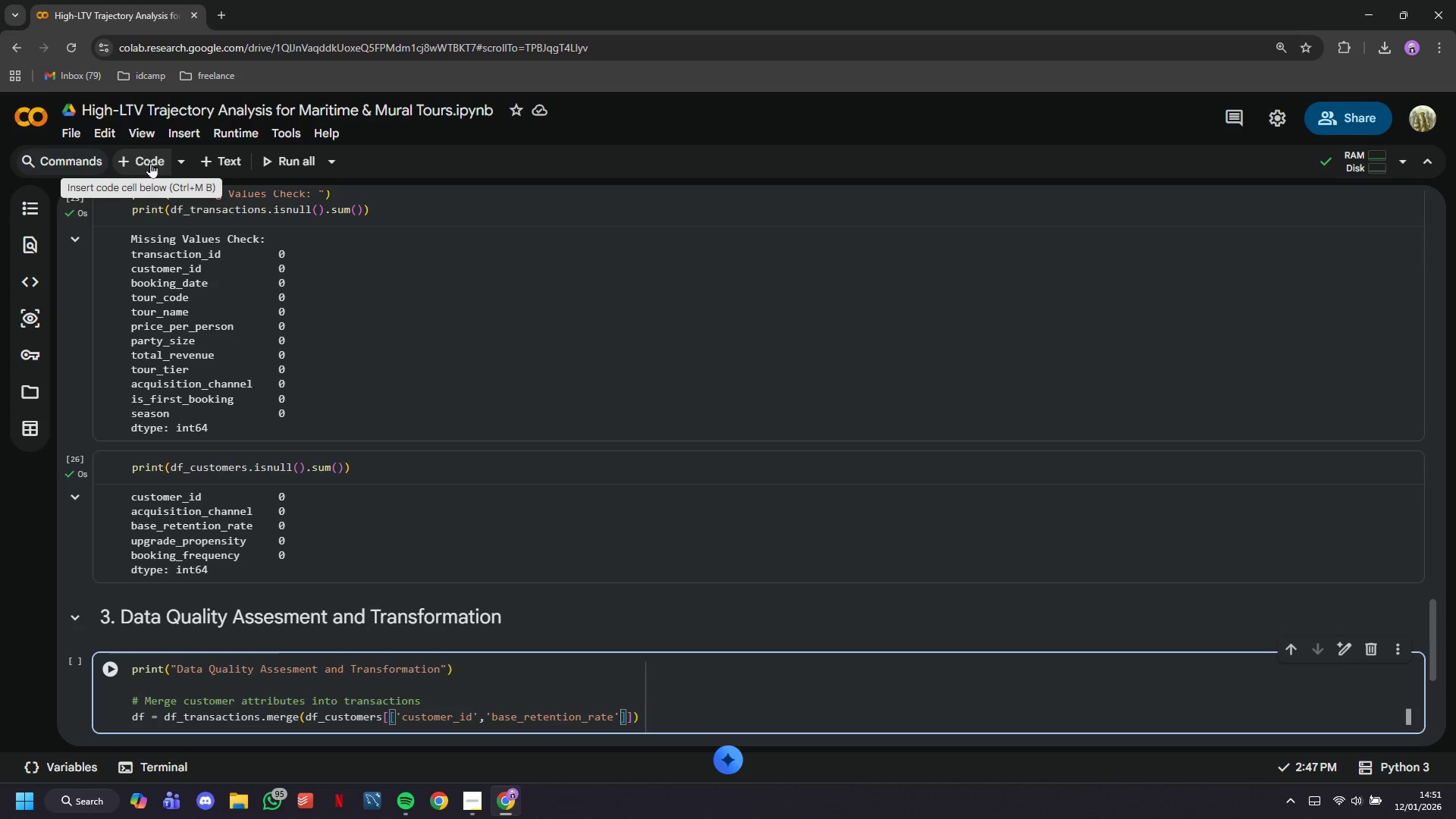 
key(ArrowLeft)
 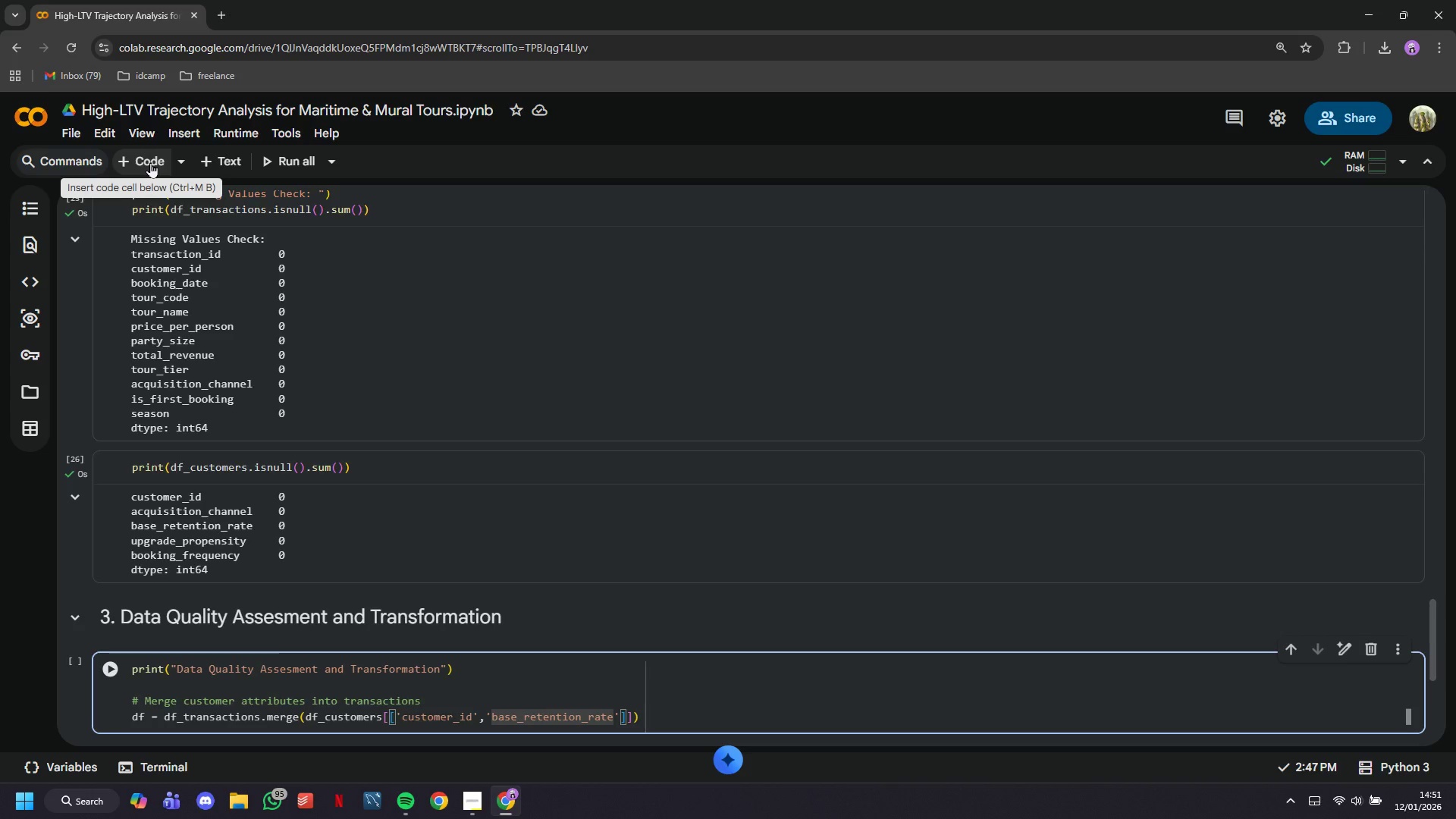 
key(ArrowRight)
 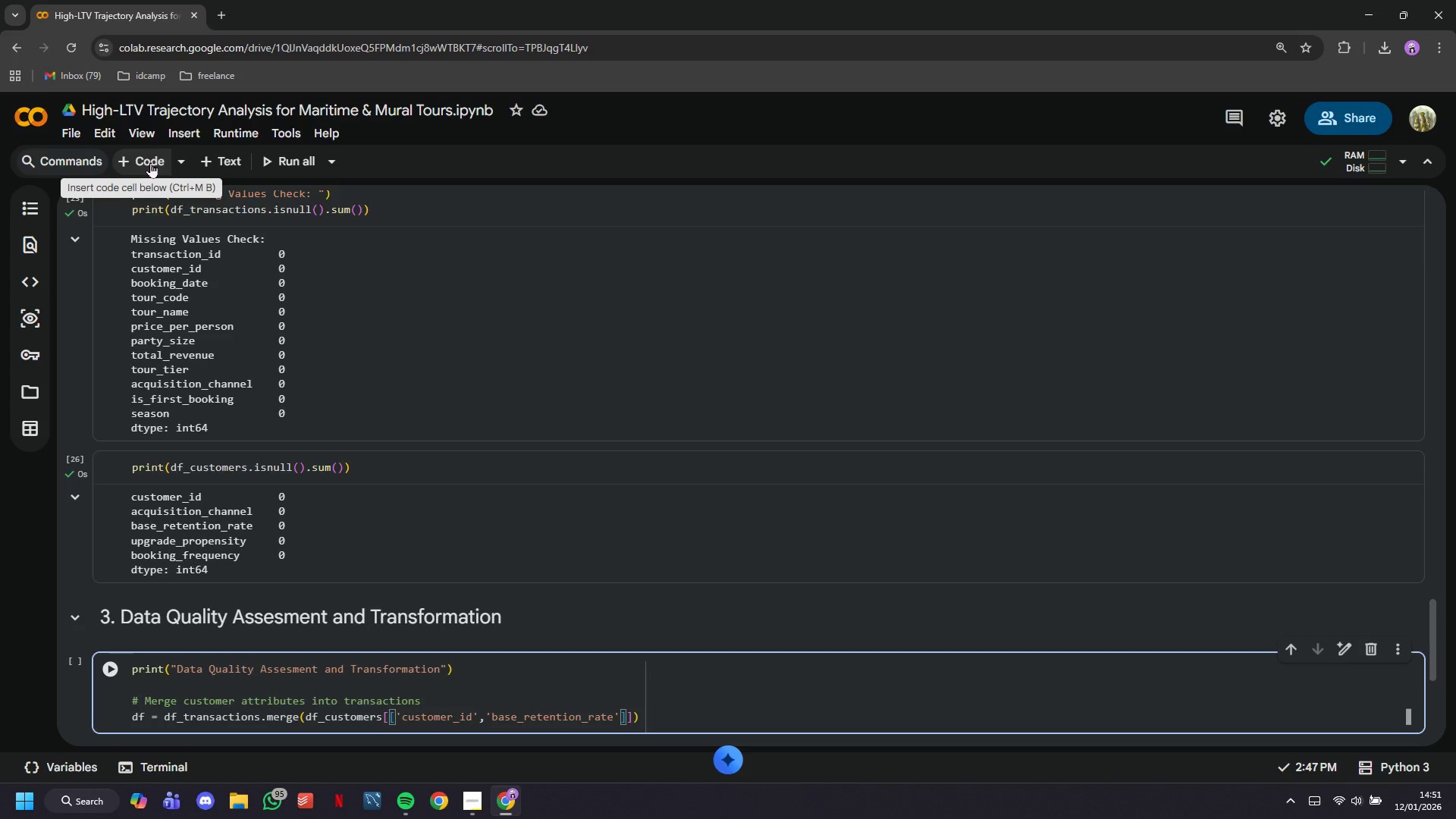 
key(Comma)
 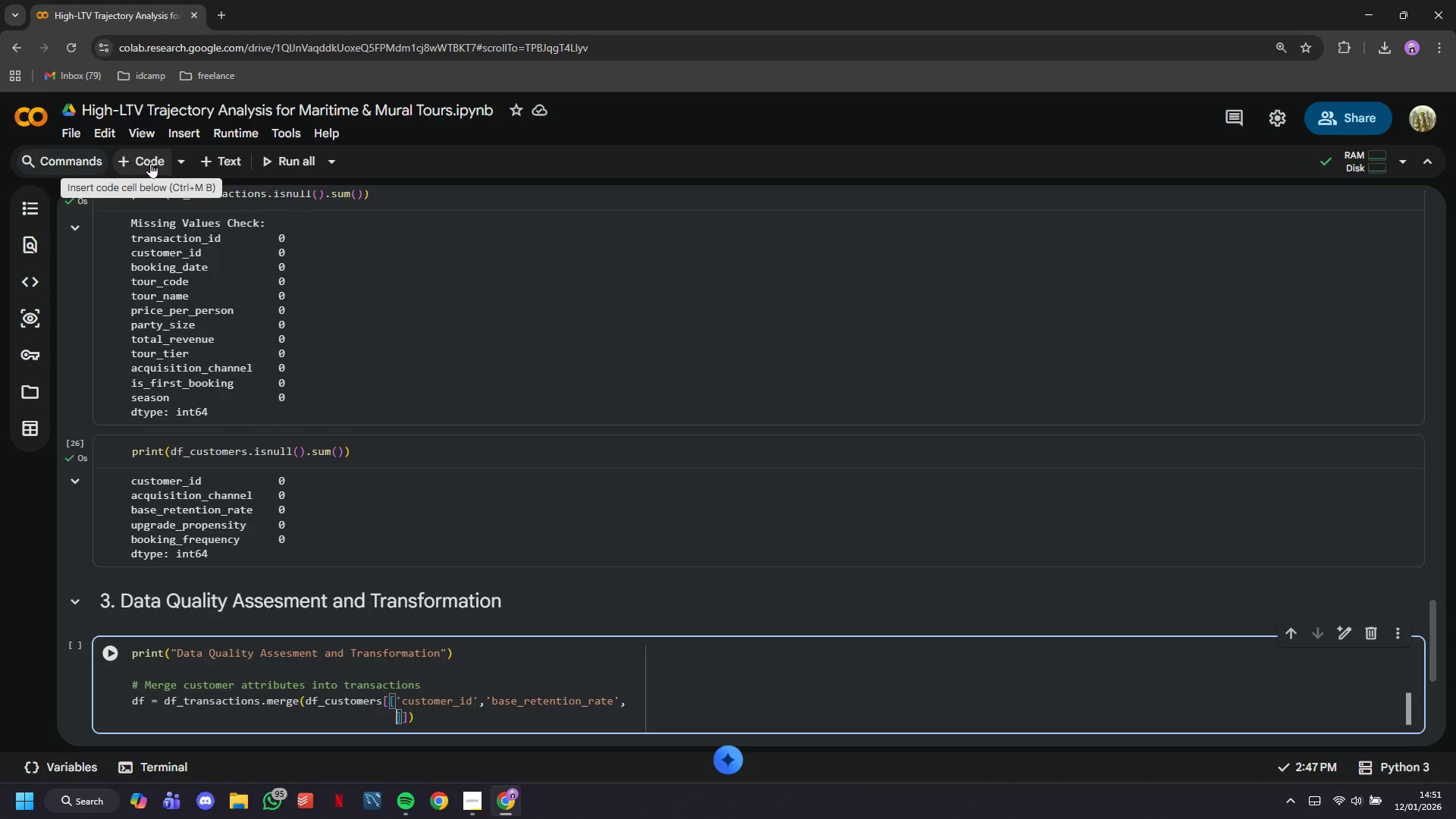 
key(Enter)
 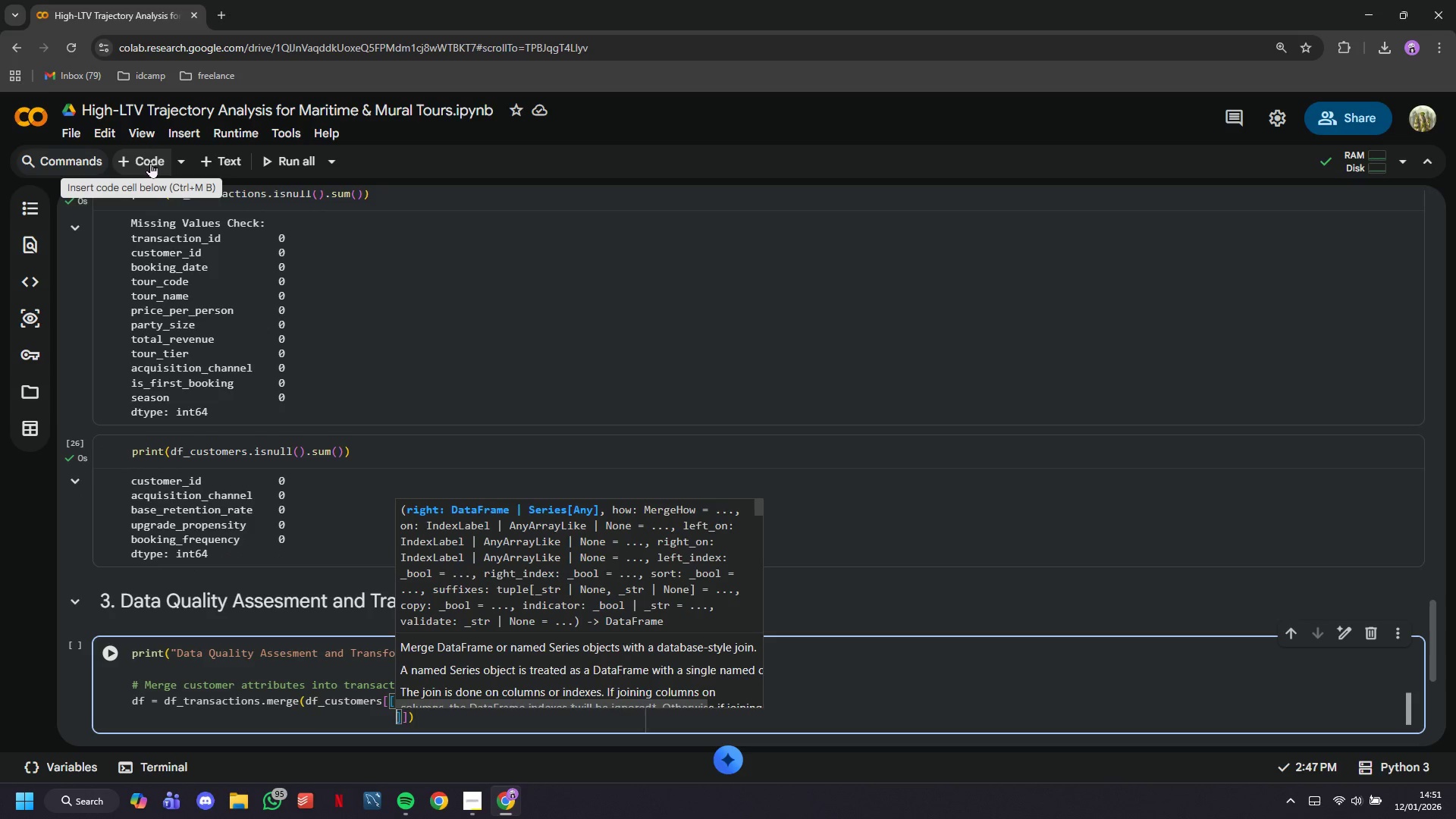 
key(Quote)
 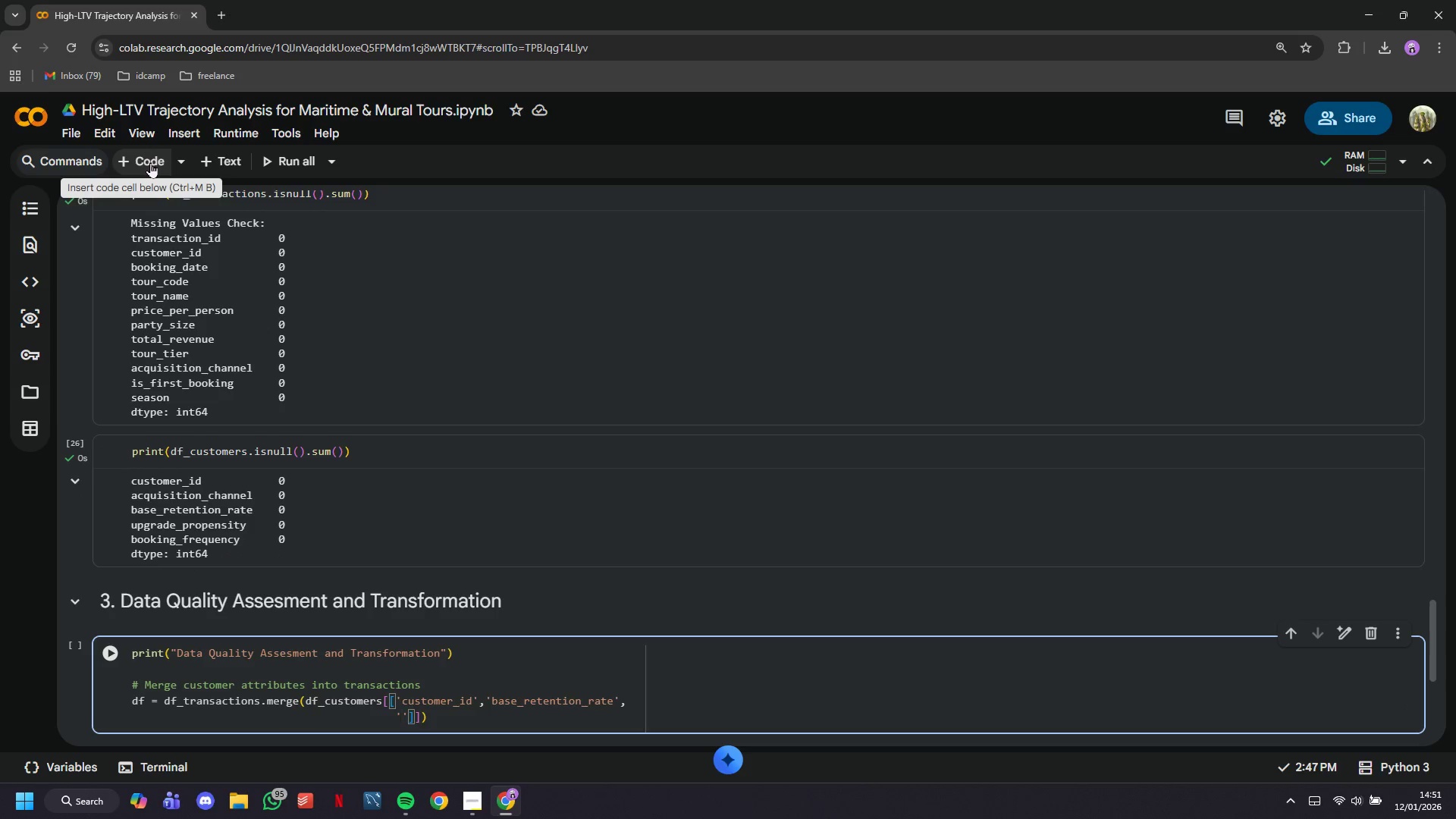 
type(upgrade_propensity)
 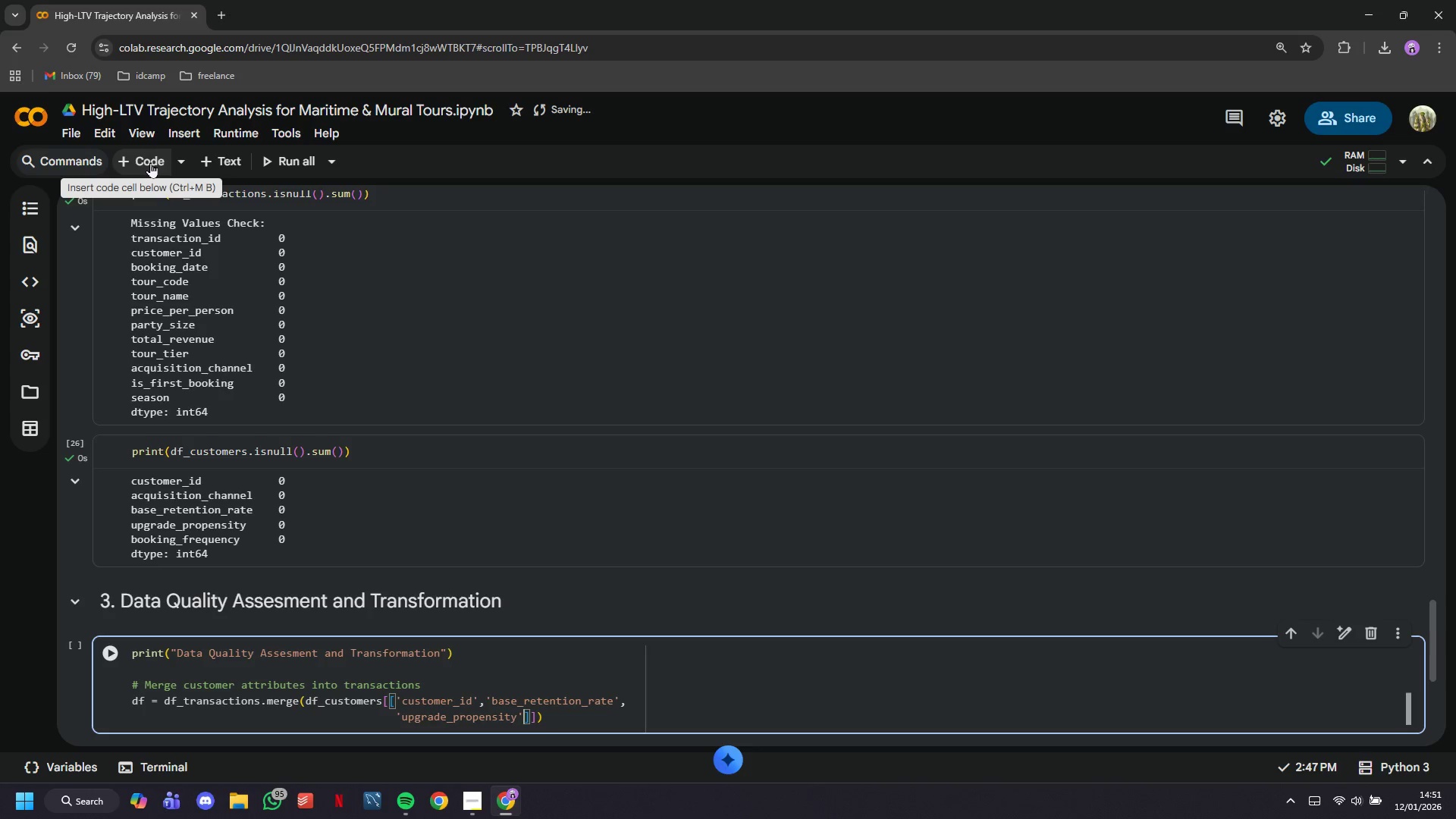 
 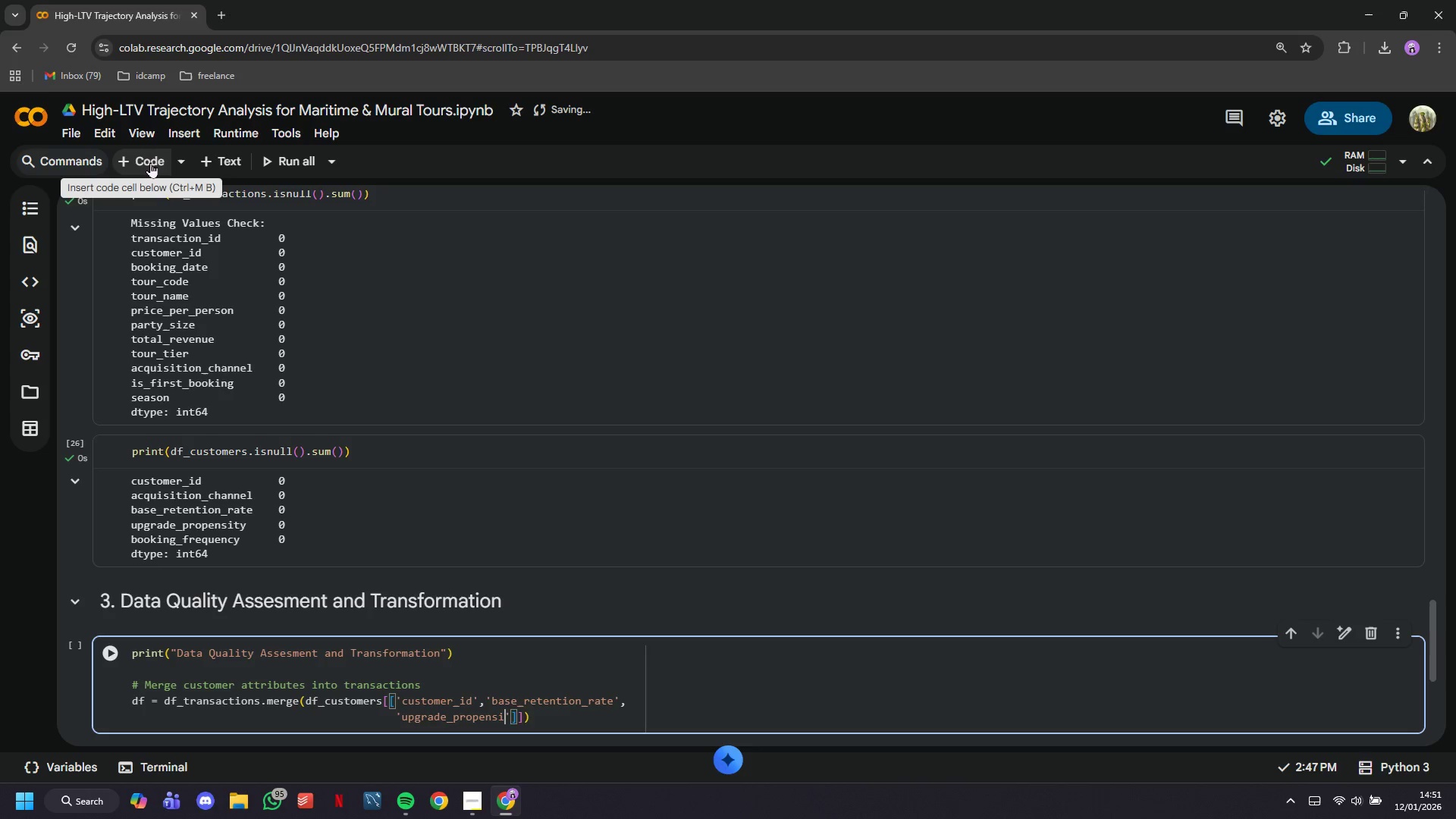 
key(ArrowRight)
 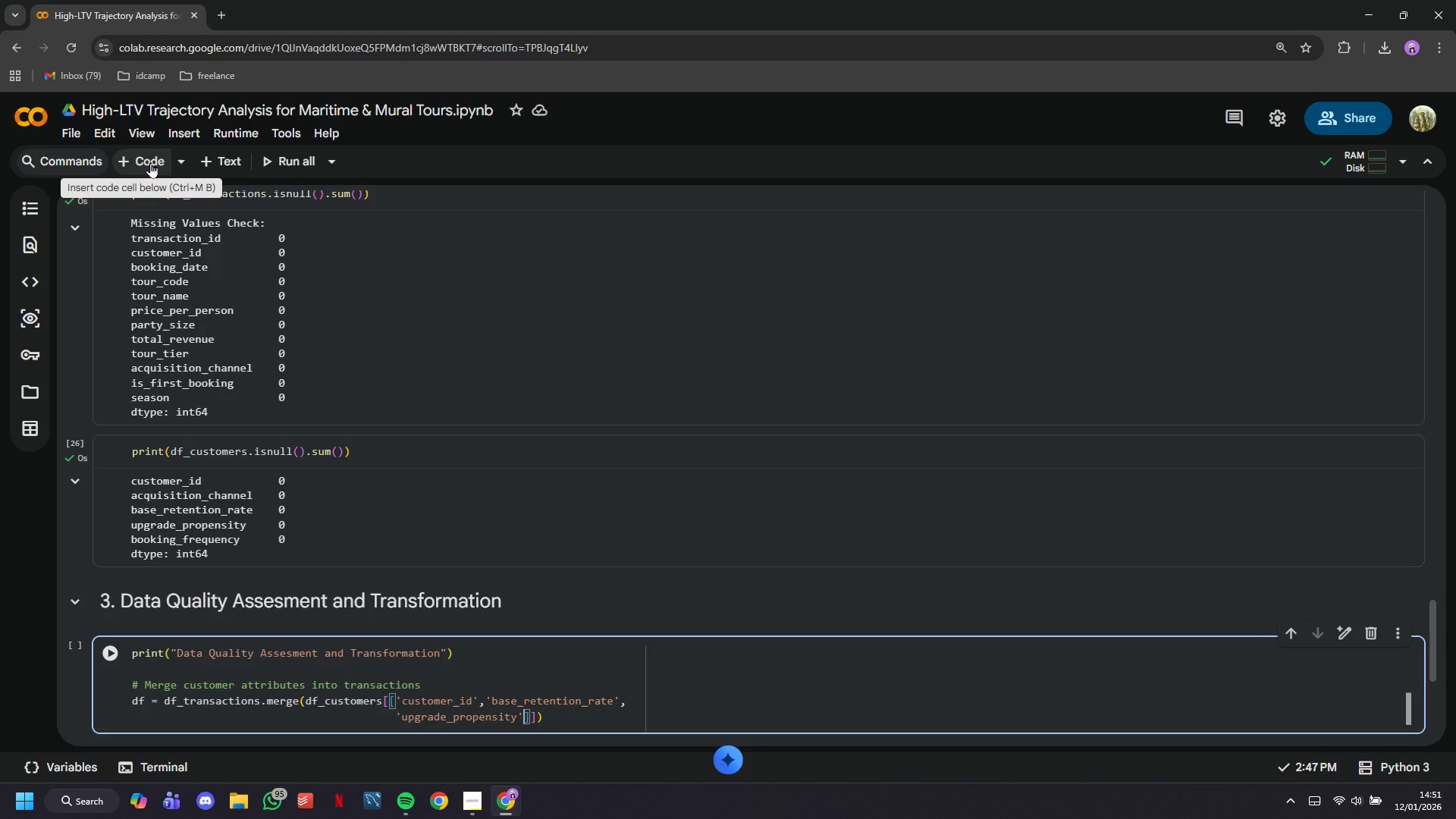 
type(,'booking_frequency)
 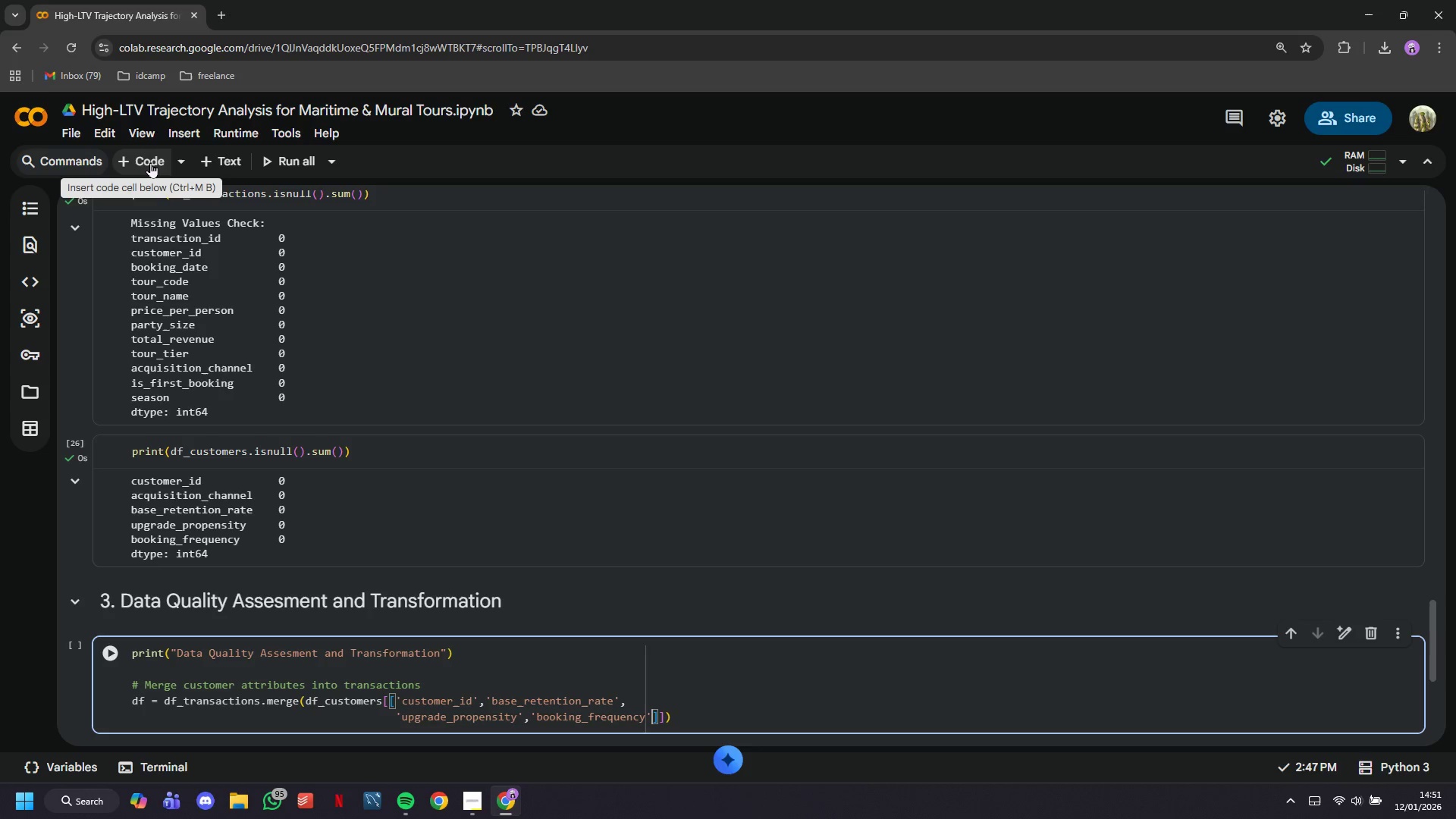 
 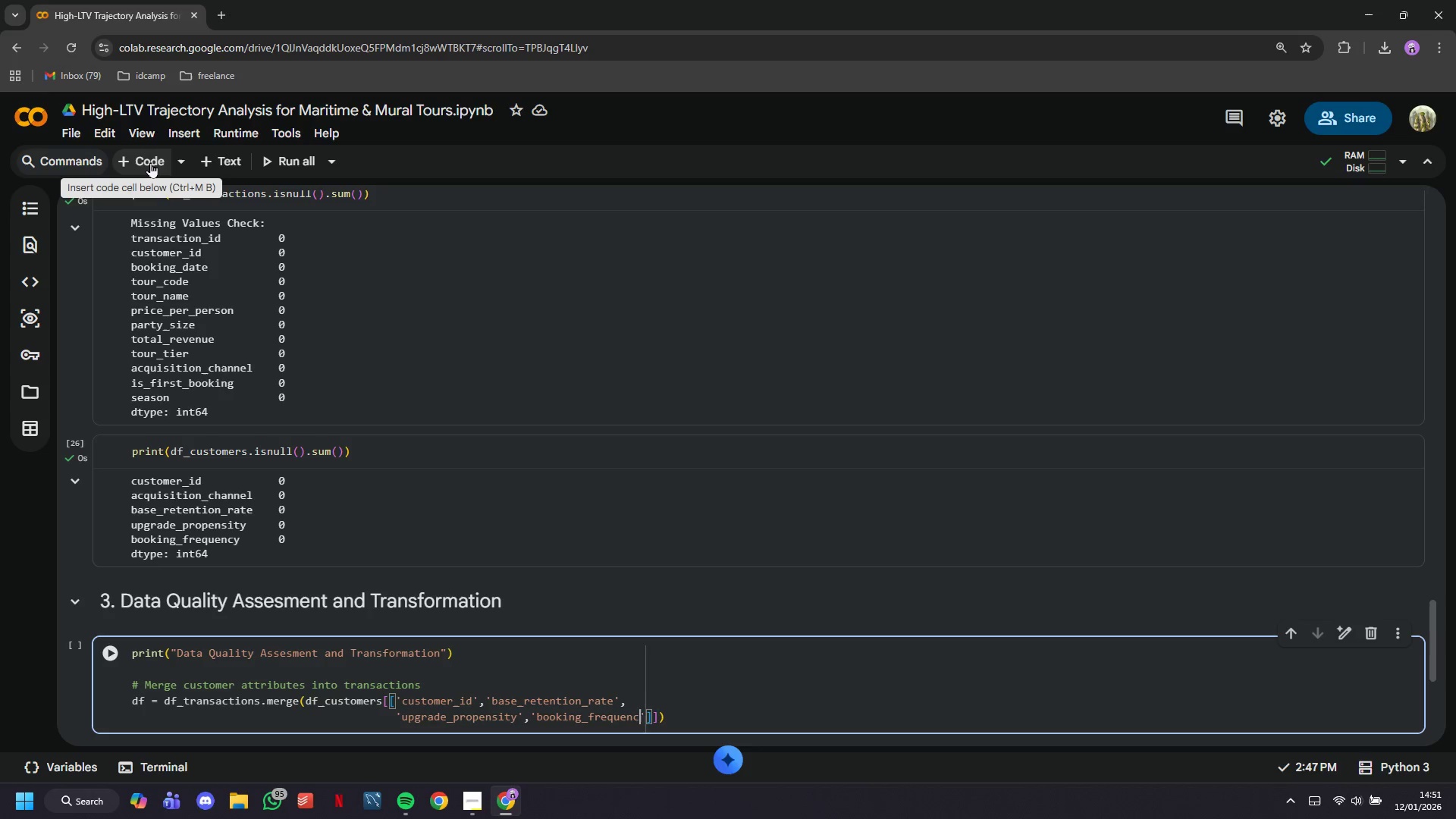 
key(ArrowRight)
 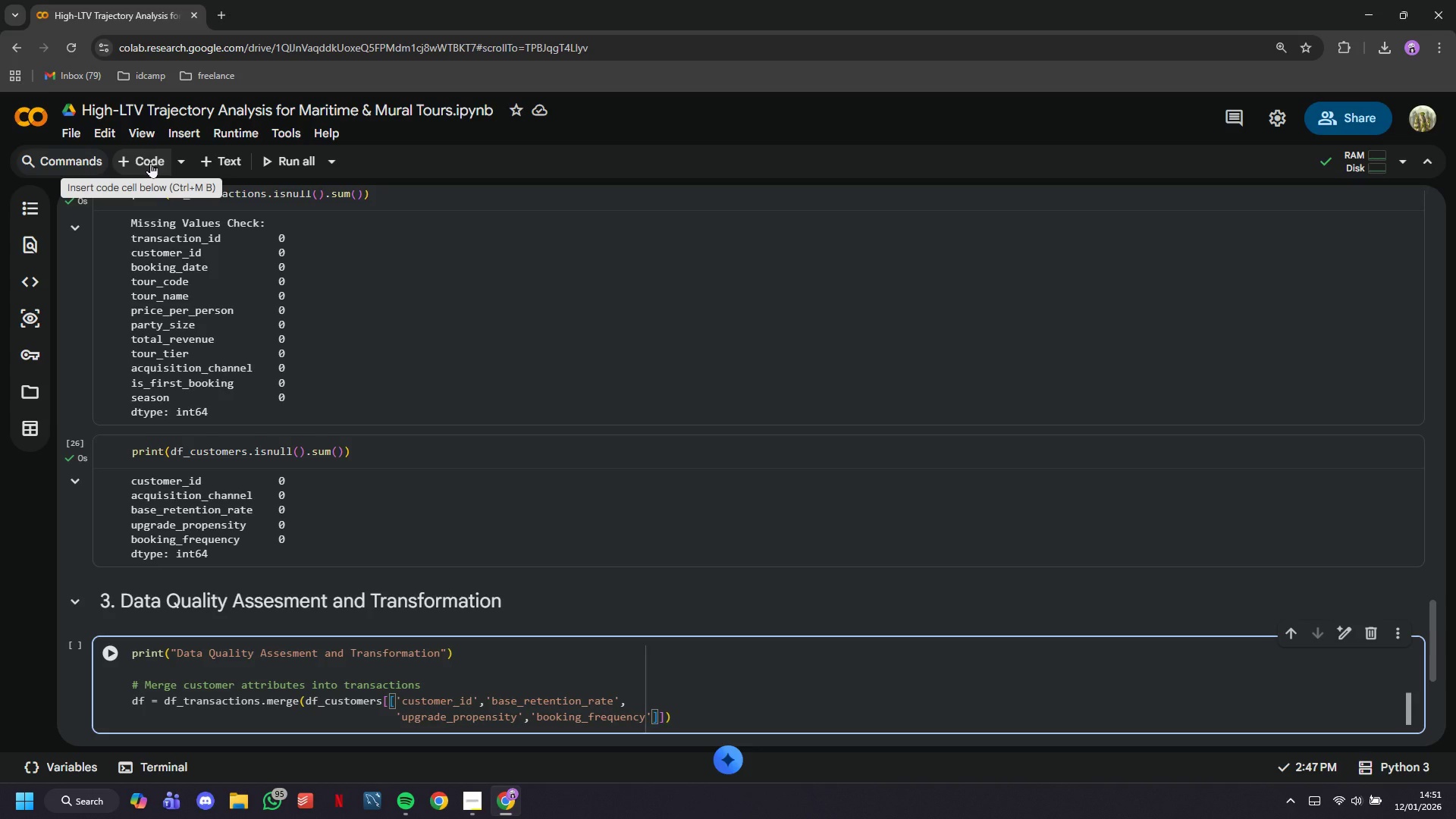 
key(ArrowRight)
 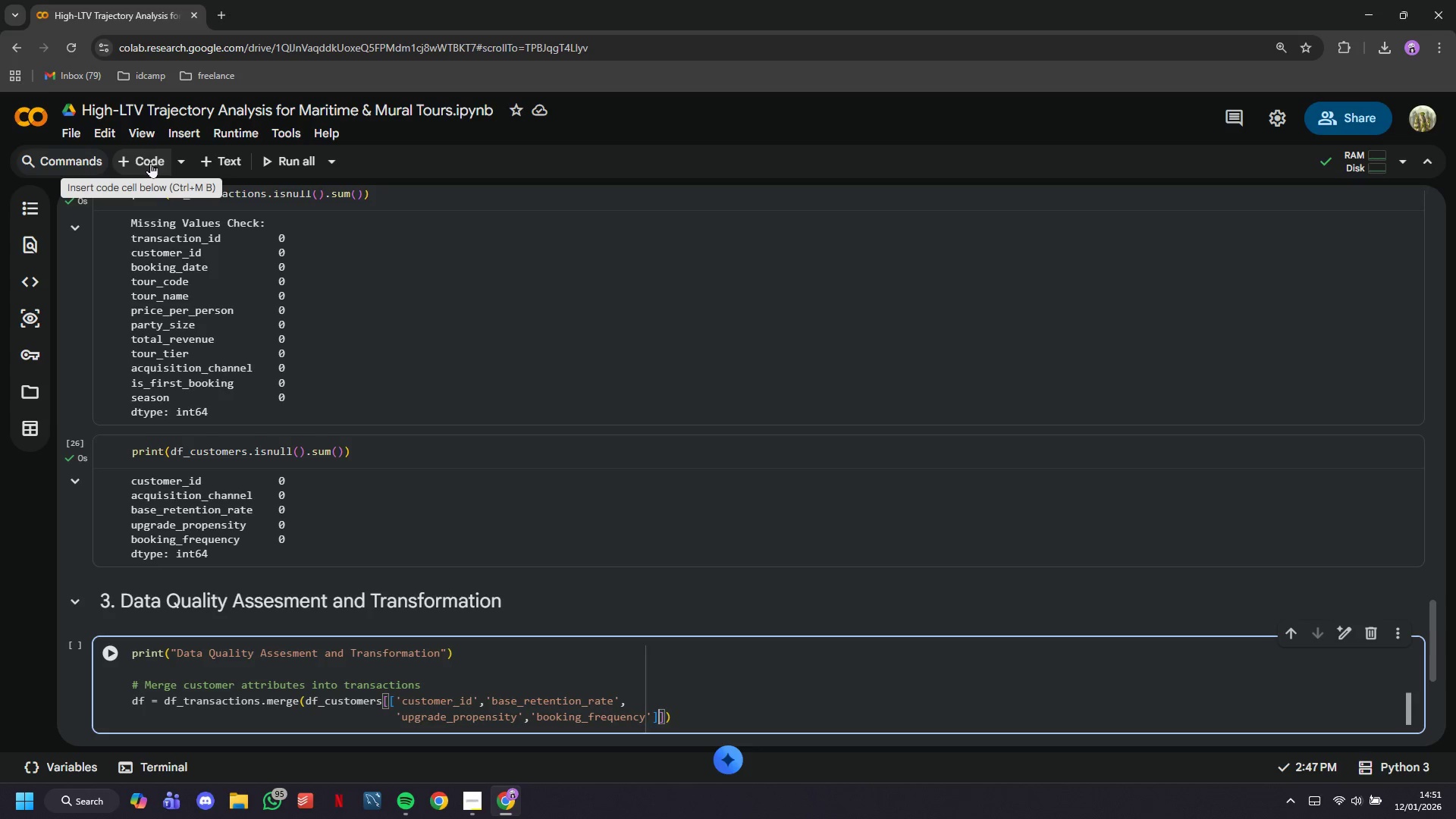 
key(ArrowRight)
 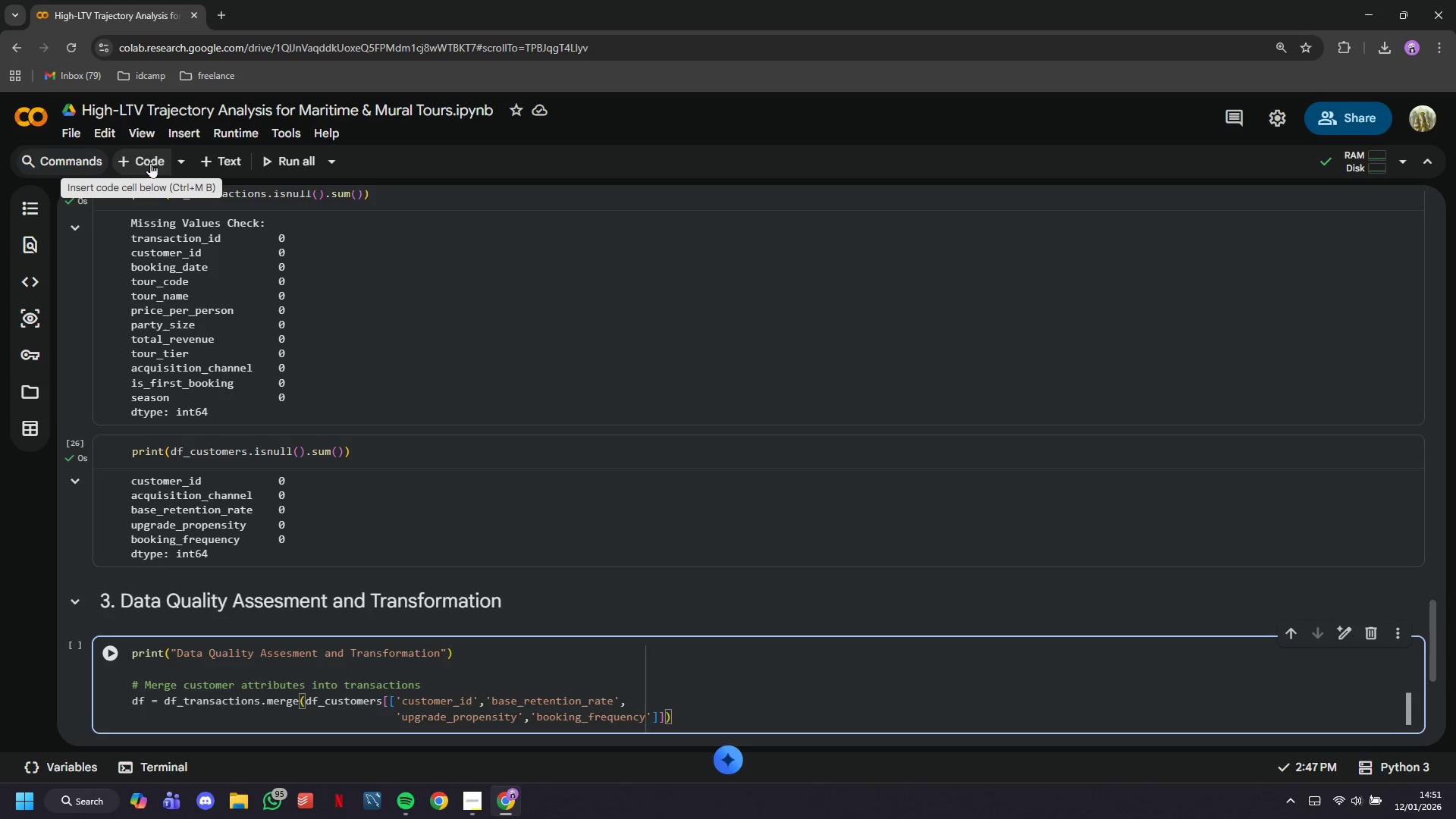 
key(Comma)
 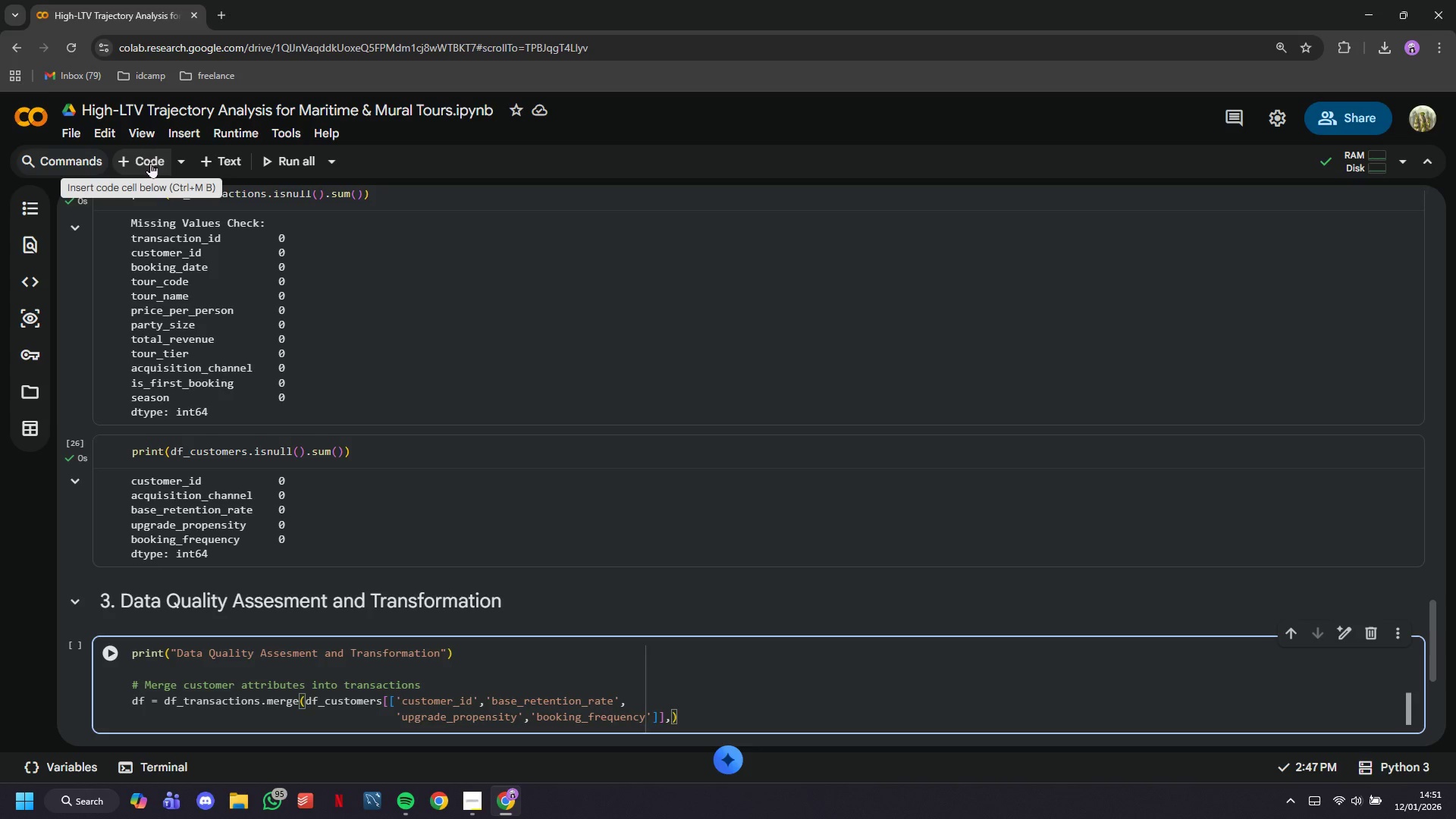 
key(Enter)
 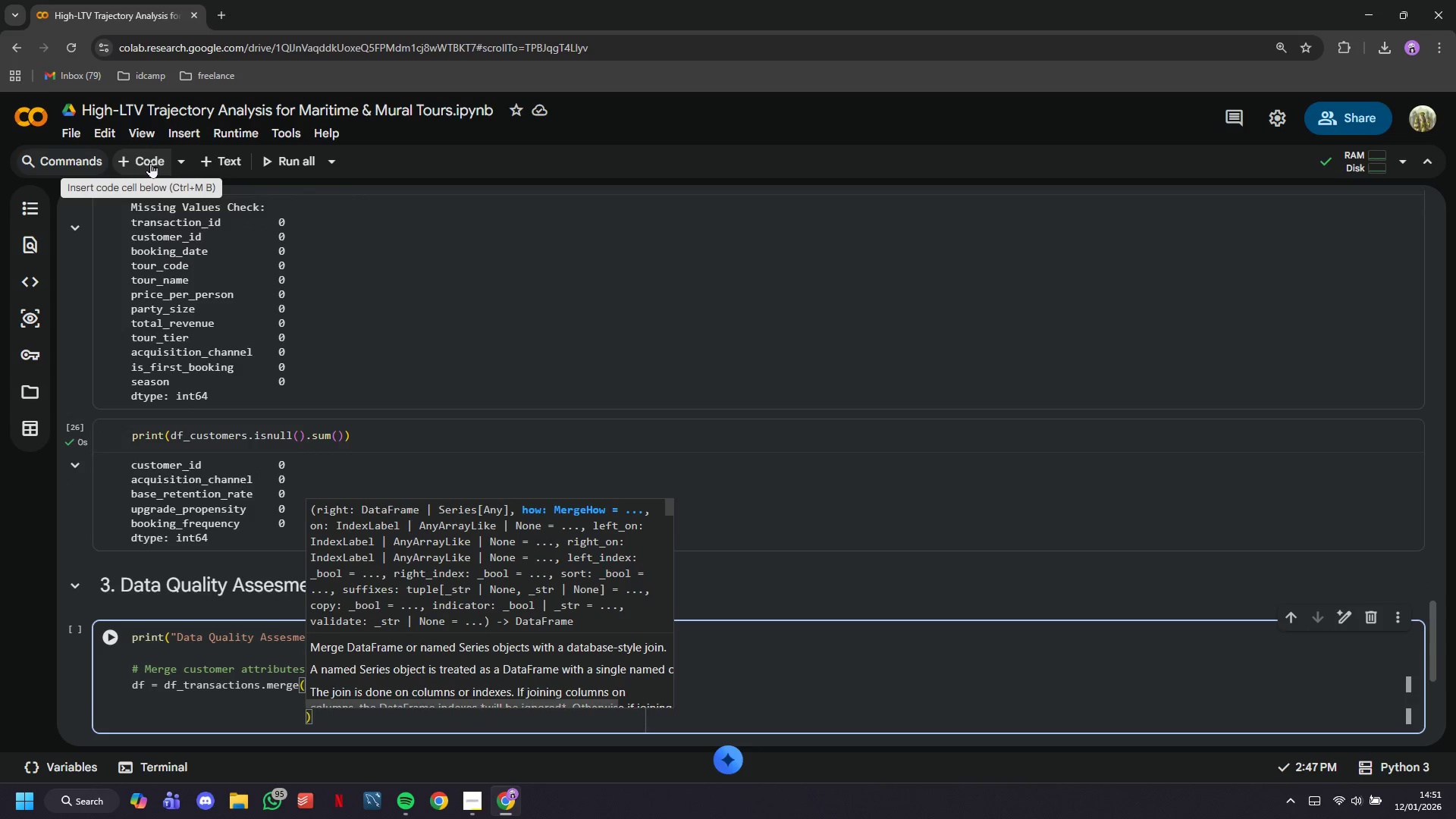 
type(on='customer_id)
 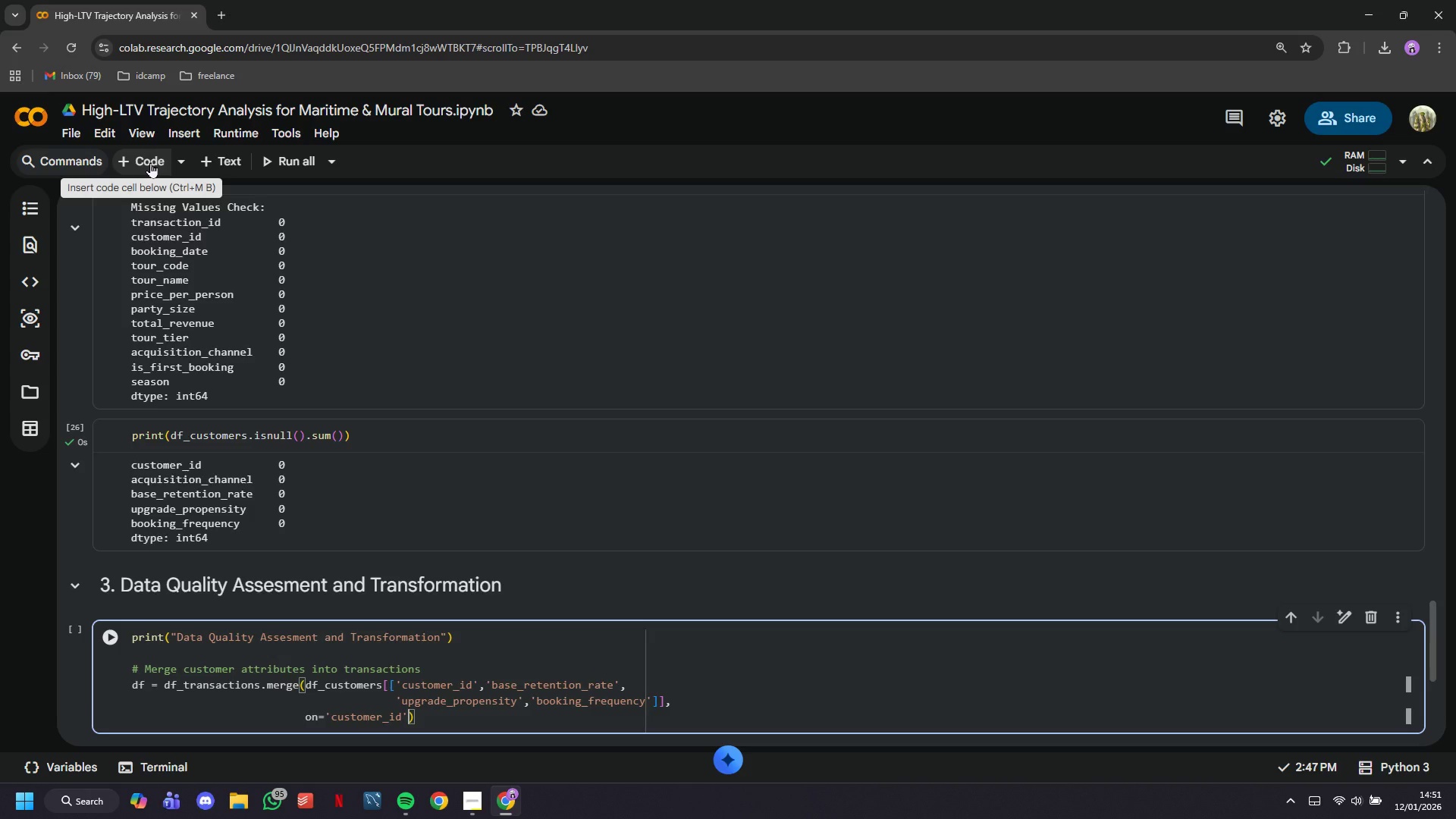 
 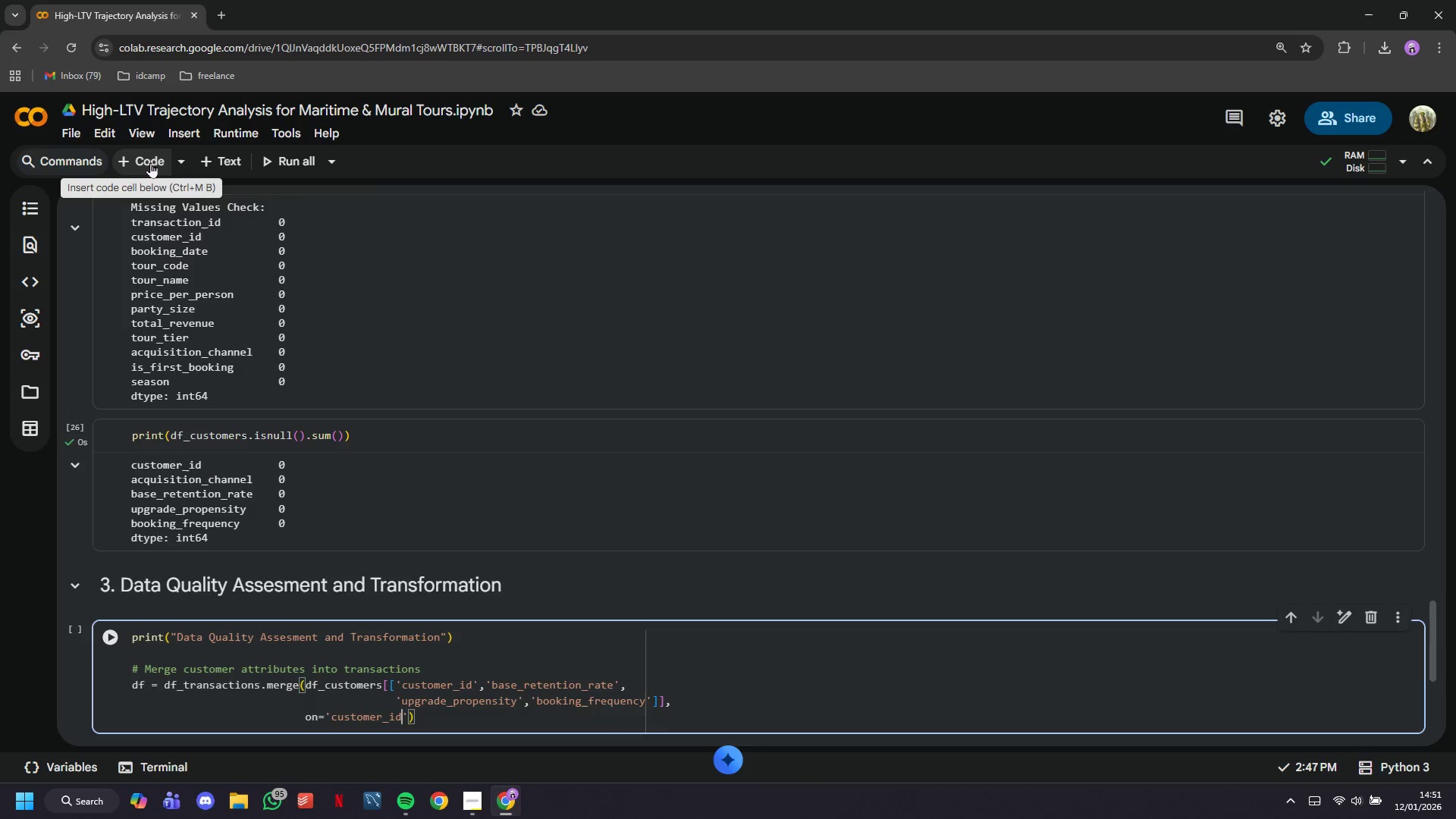 
key(ArrowRight)
 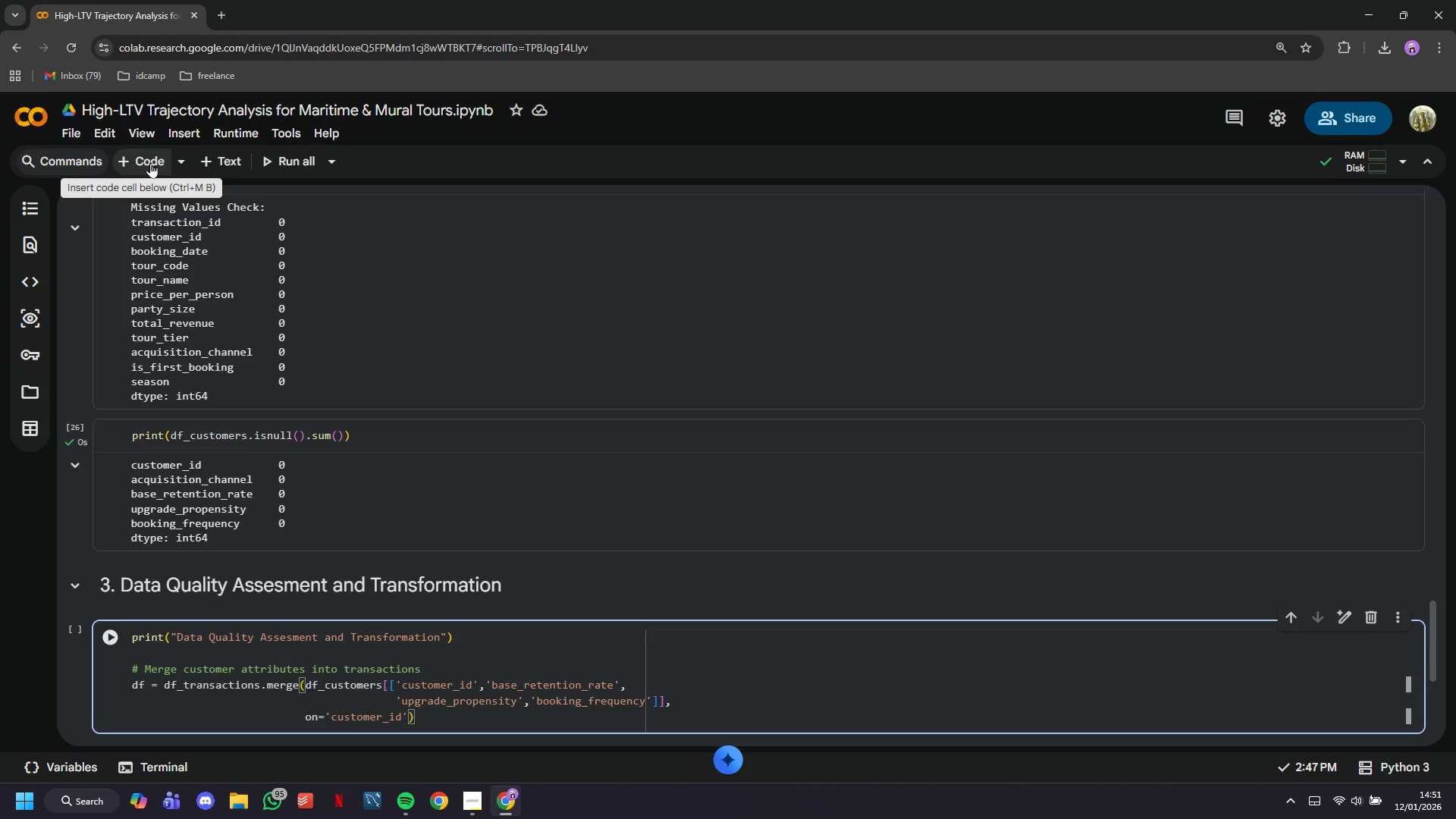 
type(, how='el)
key(Backspace)
key(Backspace)
key(Backspace)
type(left')
 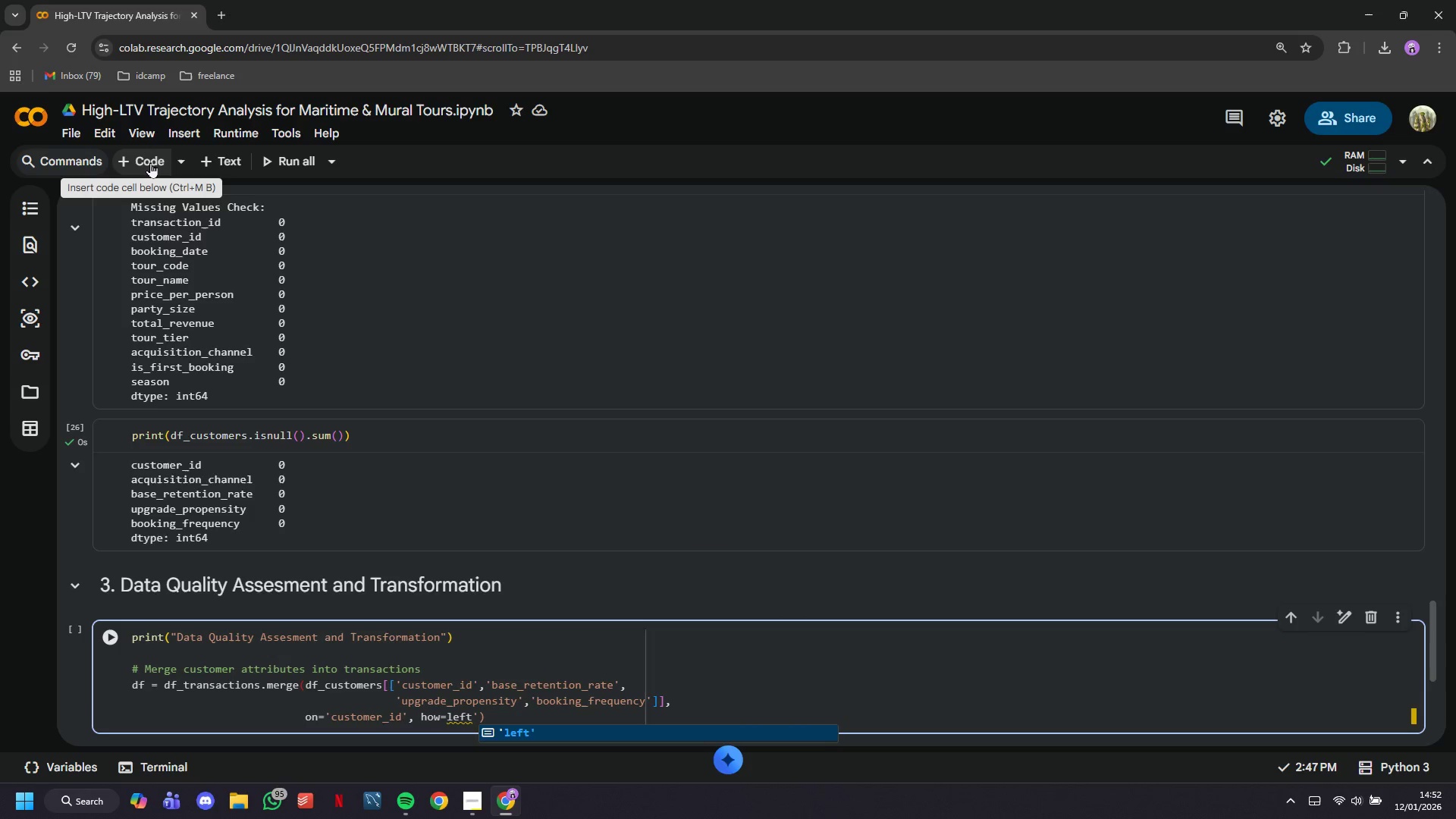 
key(ArrowLeft)
 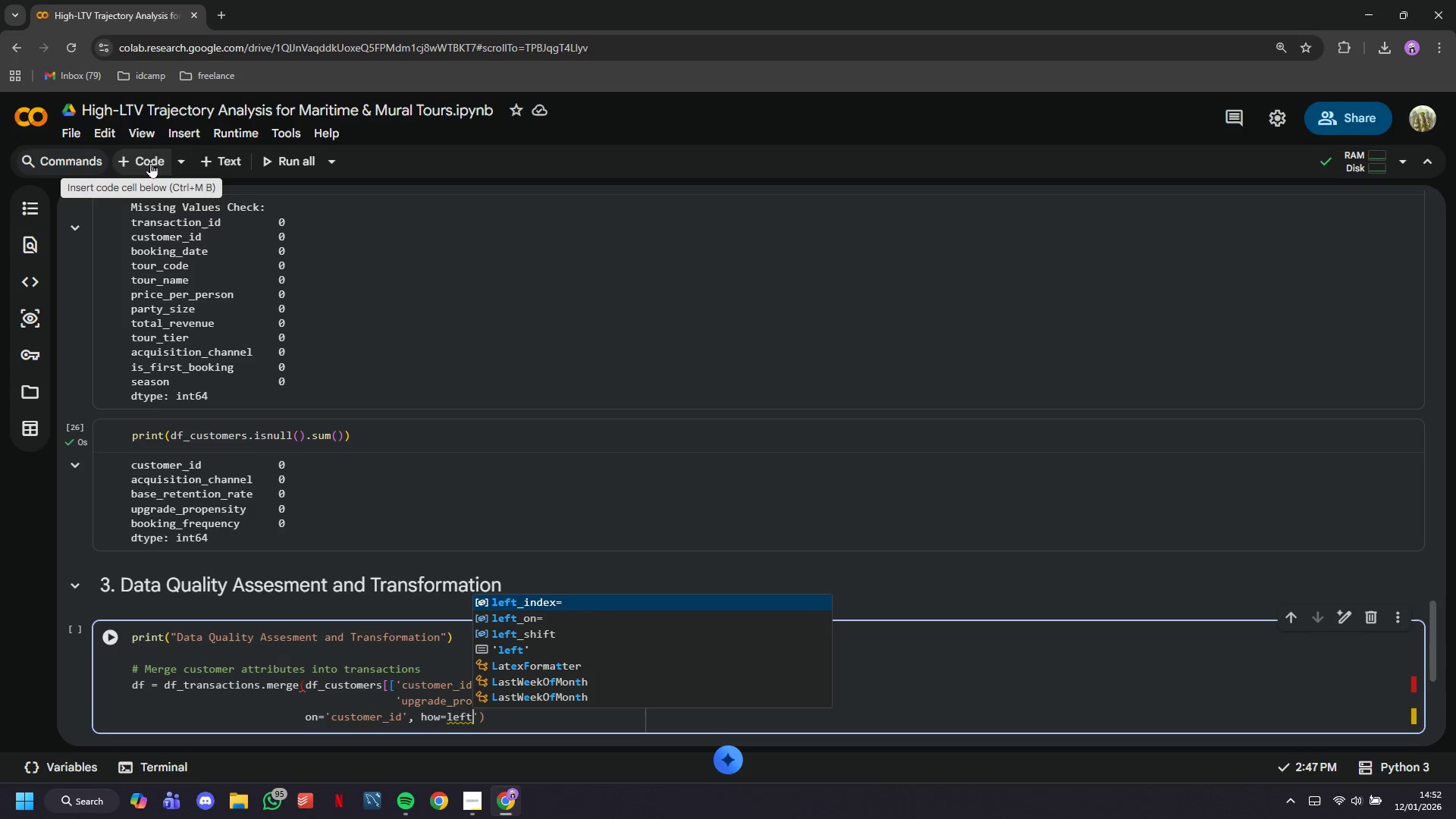 
key(ArrowLeft)
 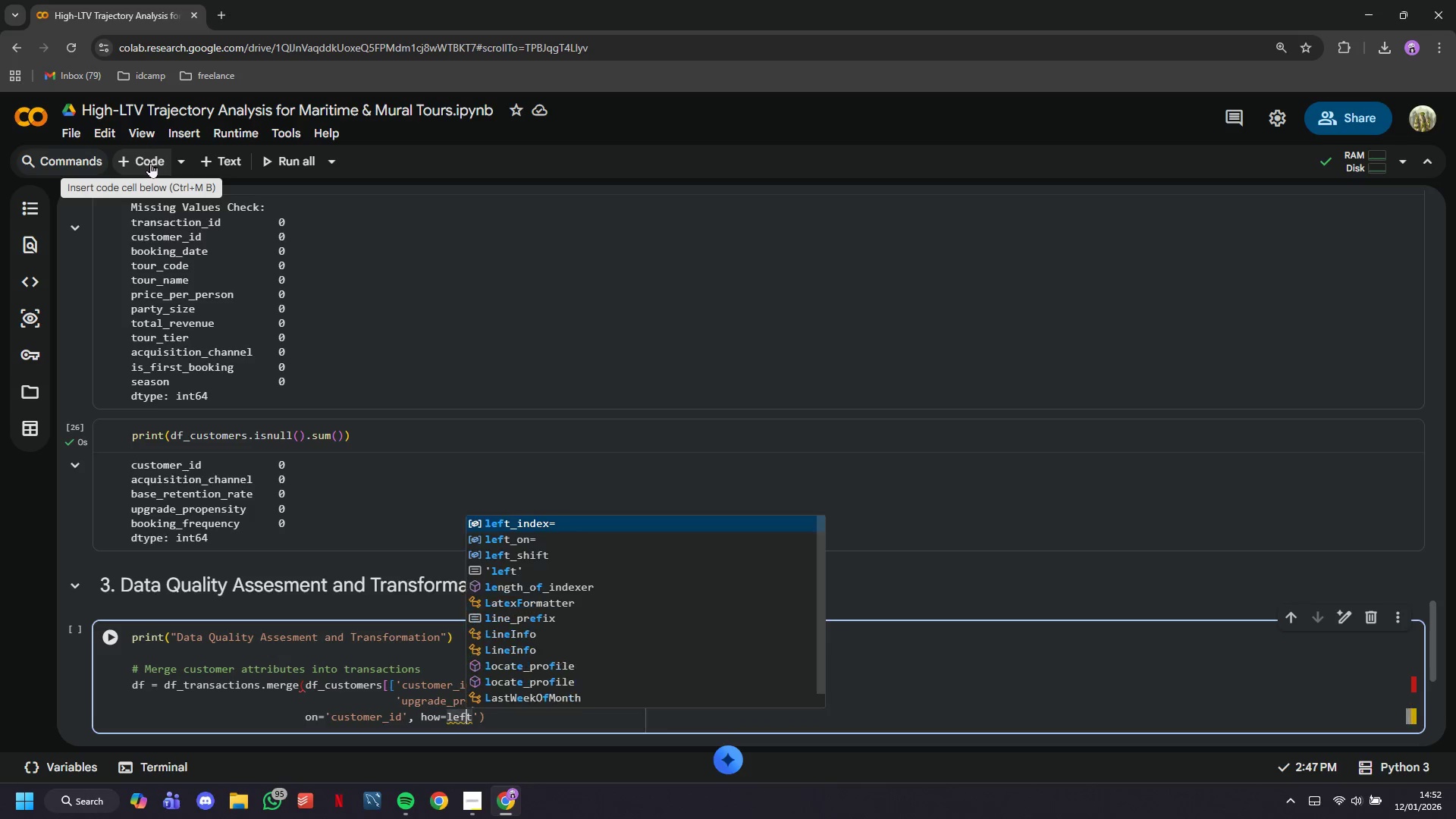 
key(ArrowLeft)
 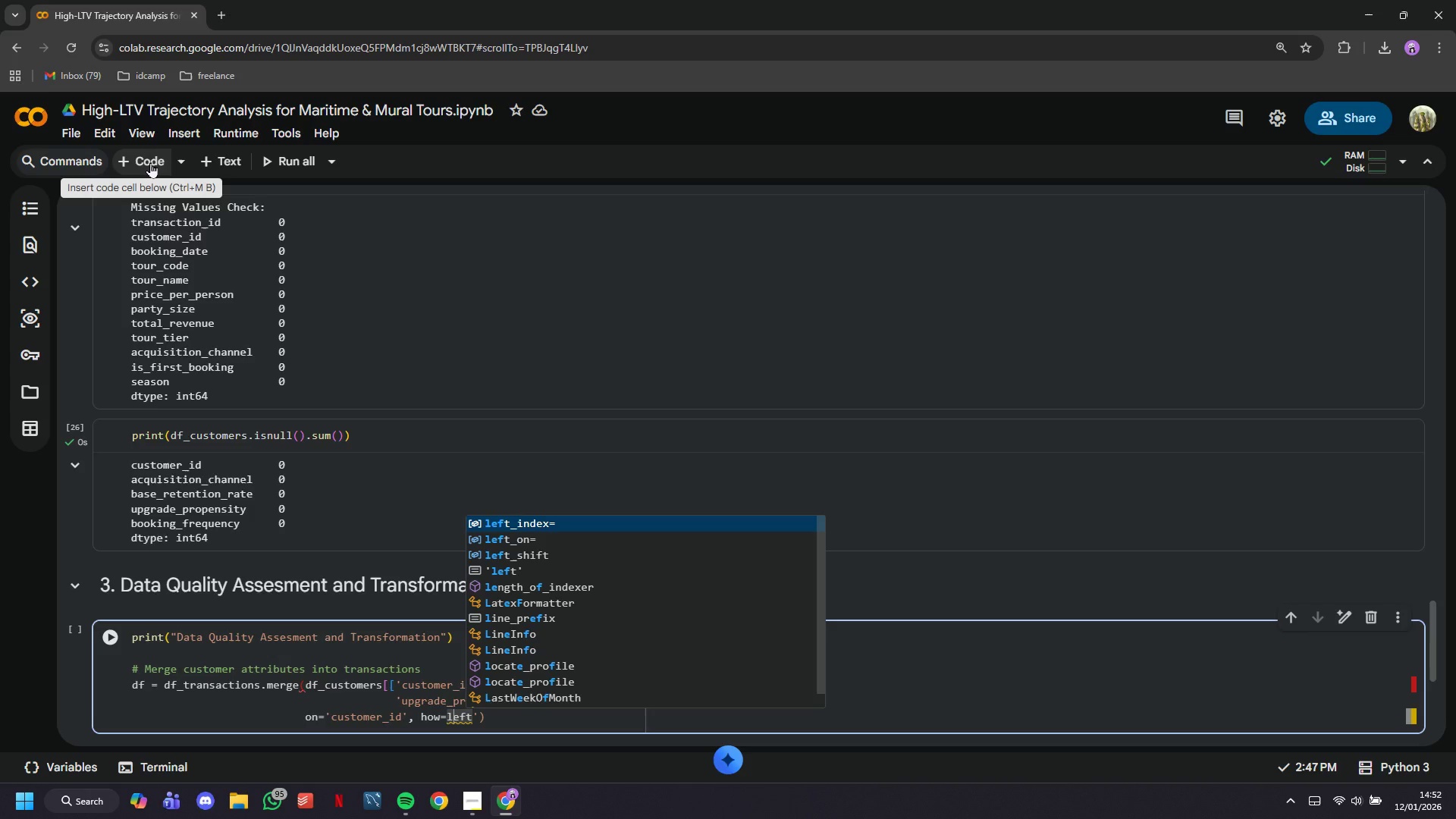 
key(ArrowLeft)
 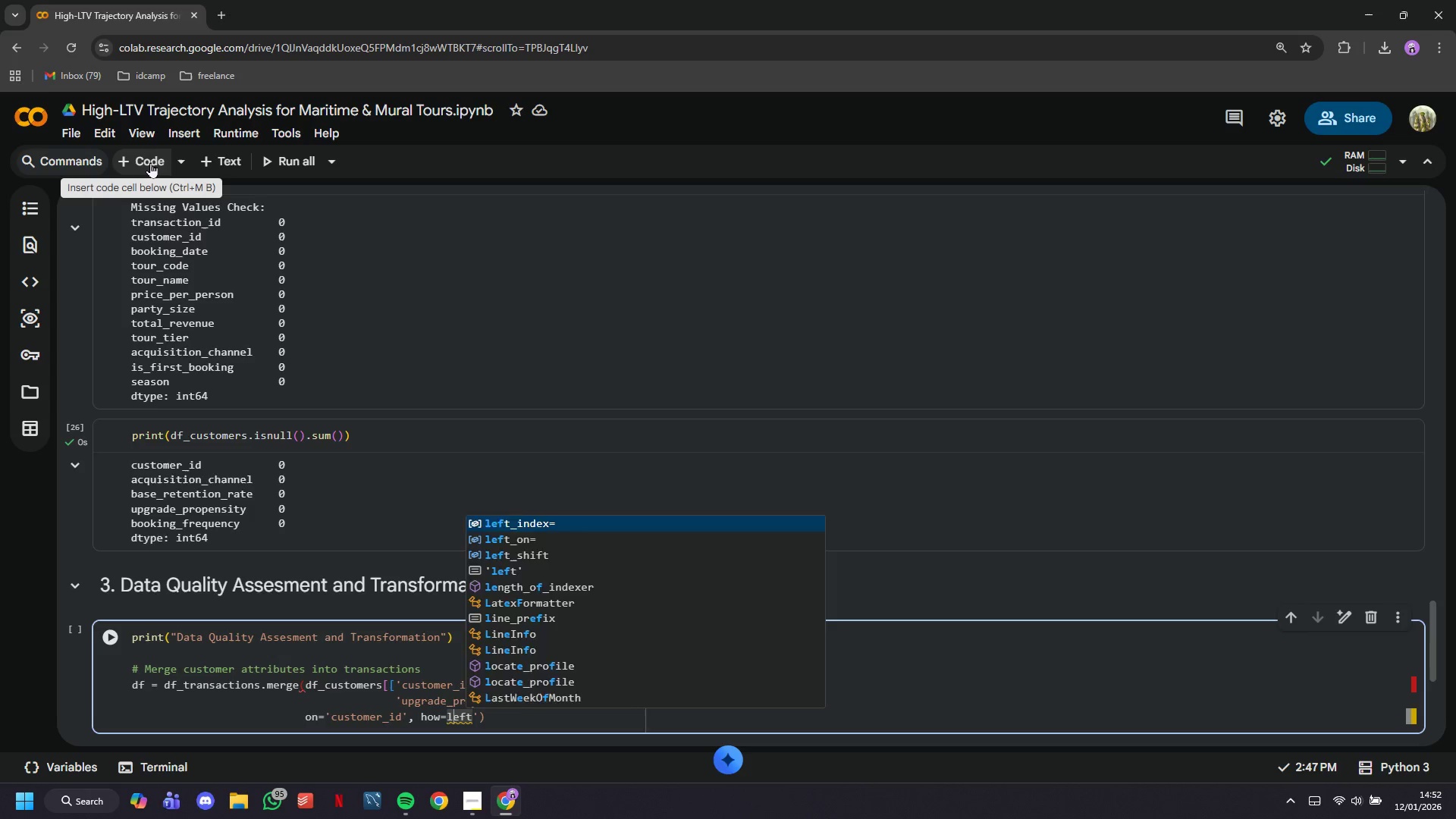 
key(ArrowLeft)
 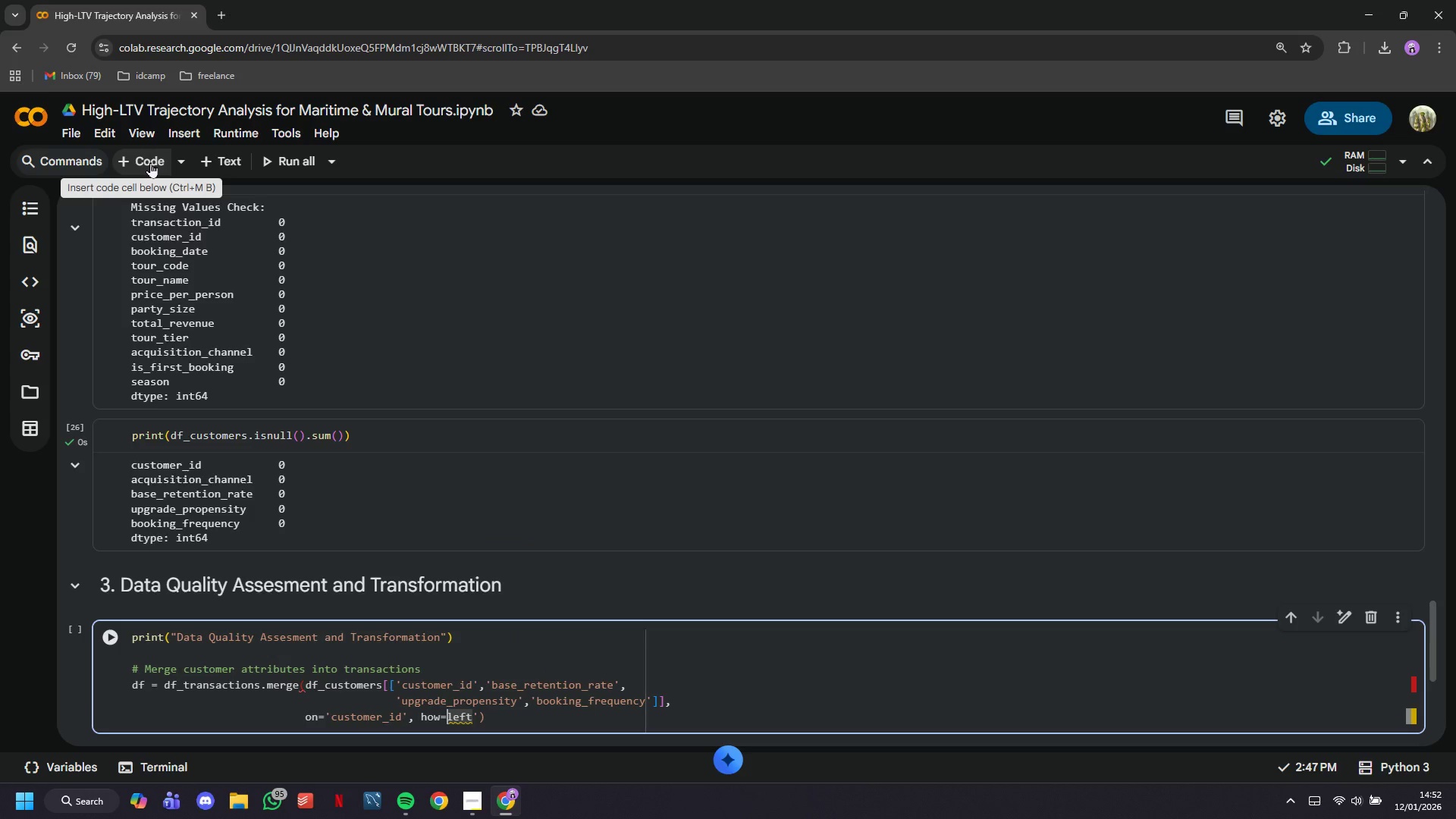 
key(Quote)
 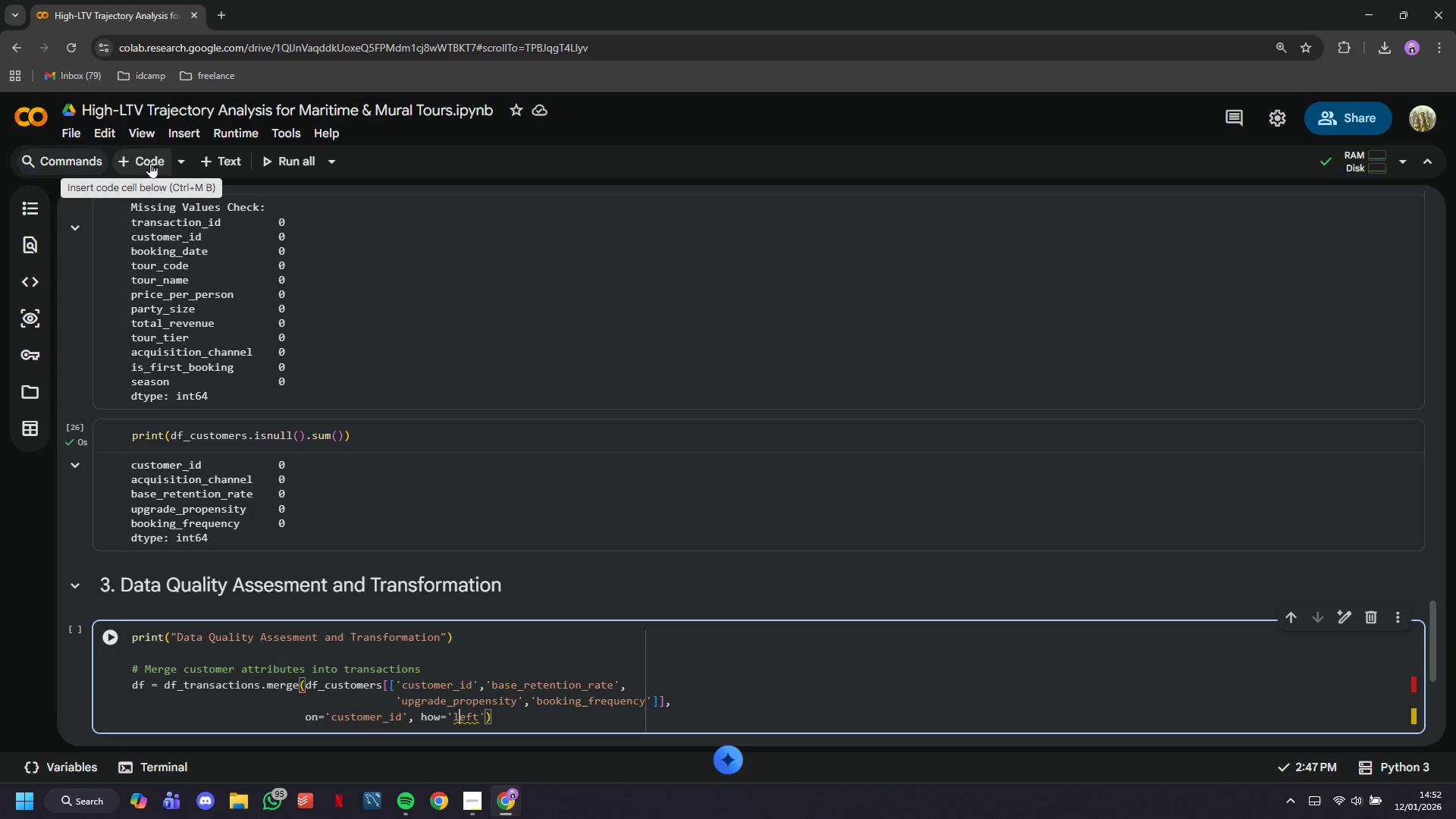 
hold_key(key=ArrowRight, duration=0.61)
 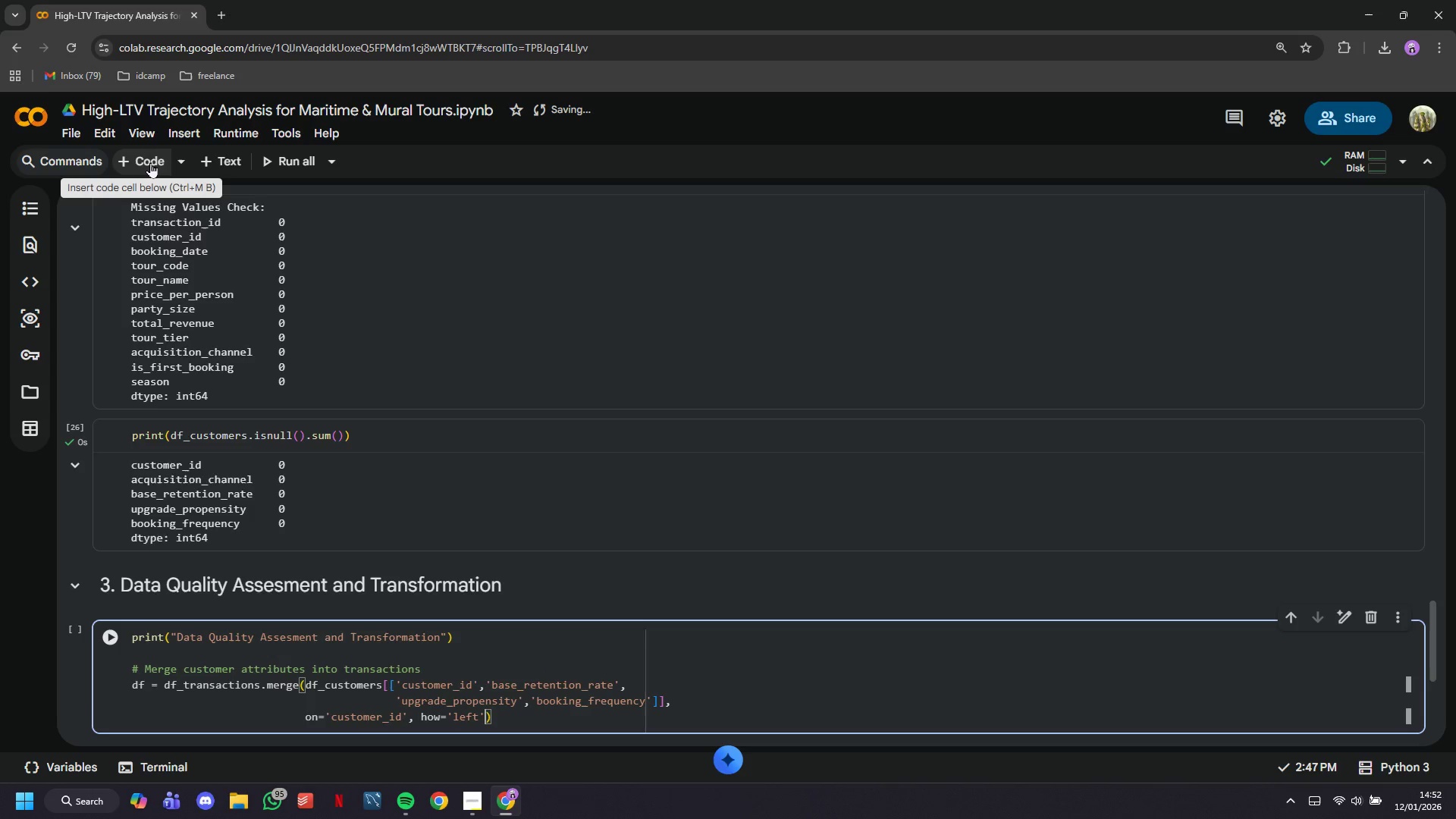 
key(ArrowRight)
 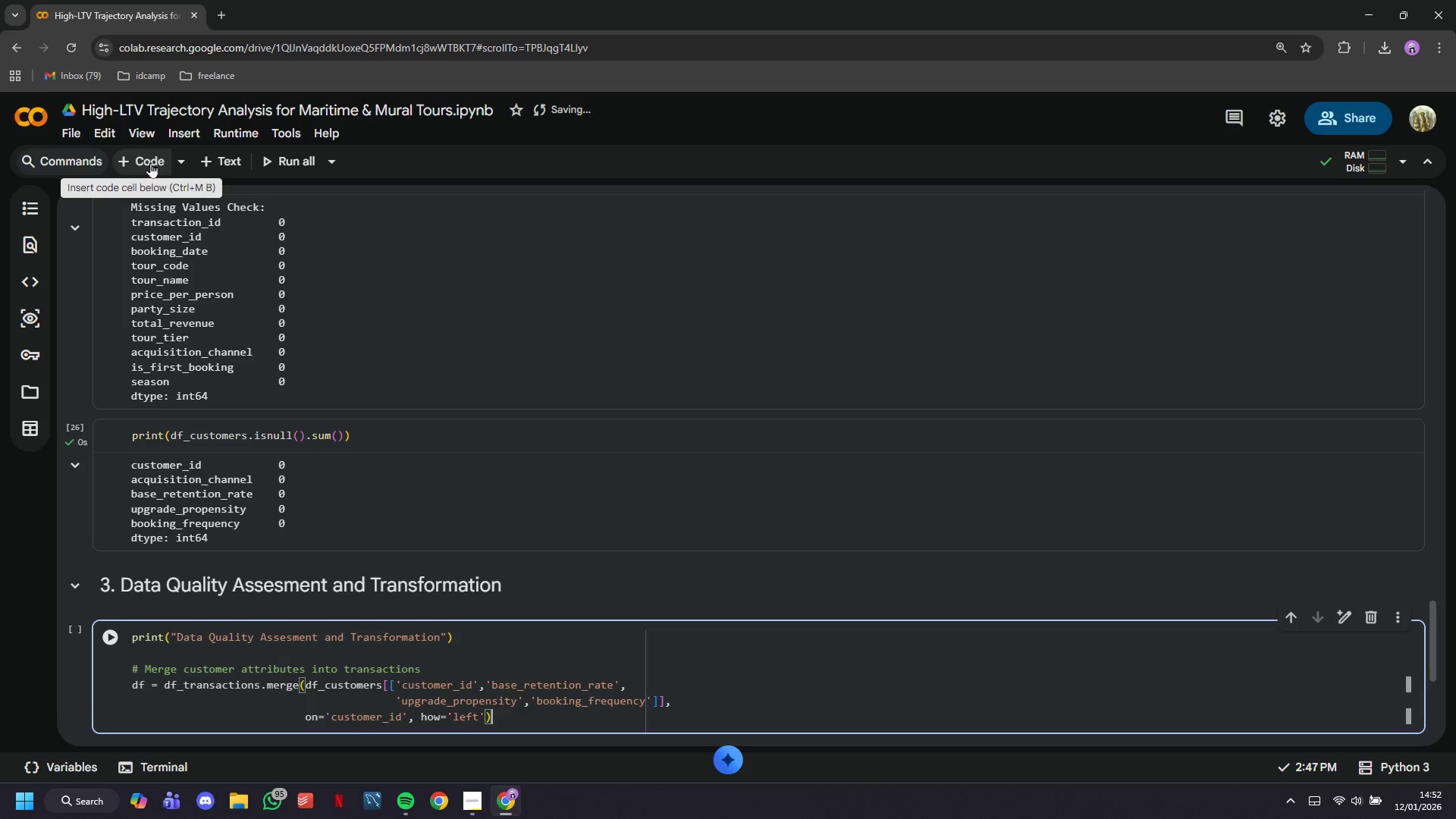 
key(ArrowRight)
 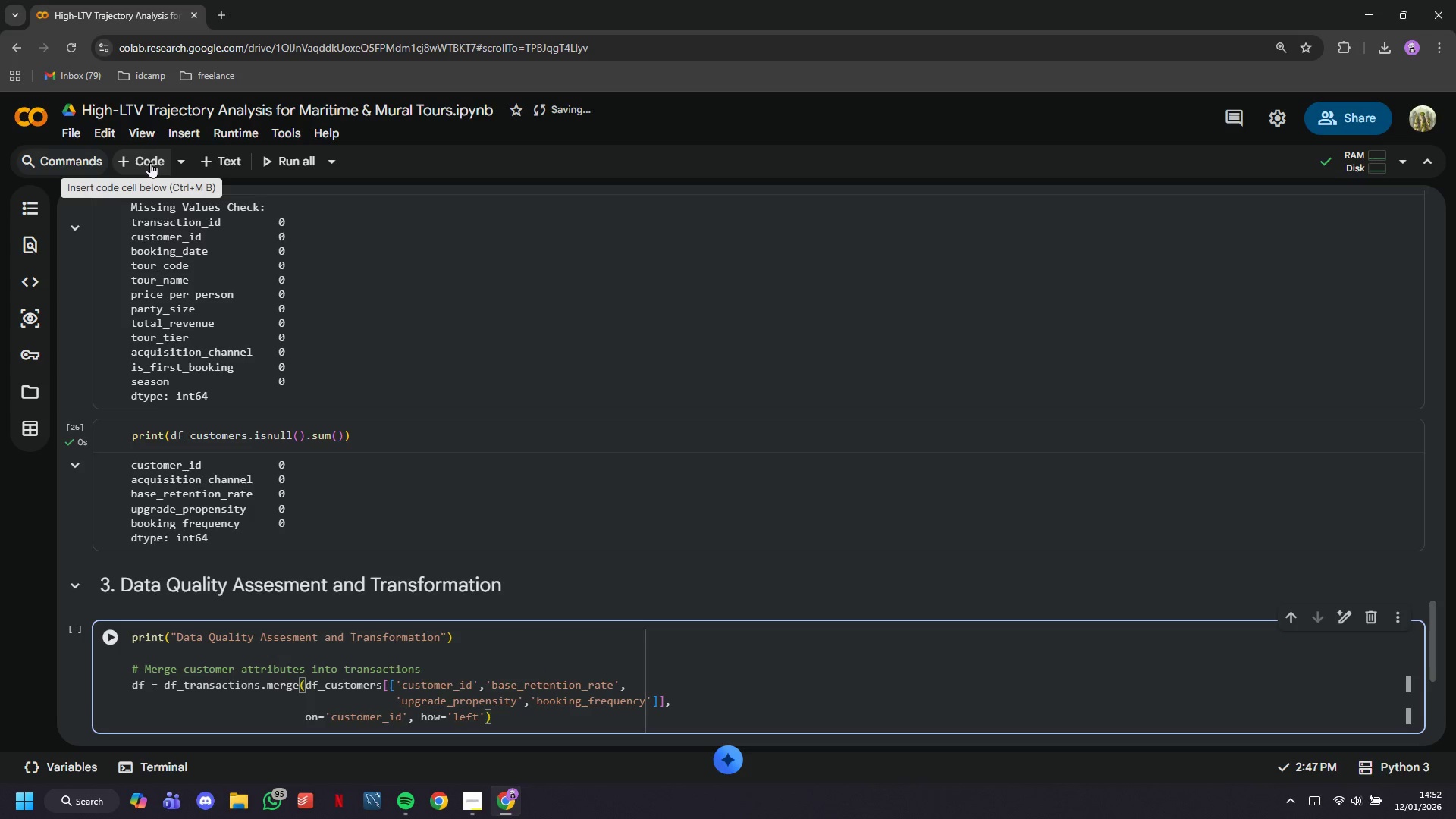 
key(Enter)
 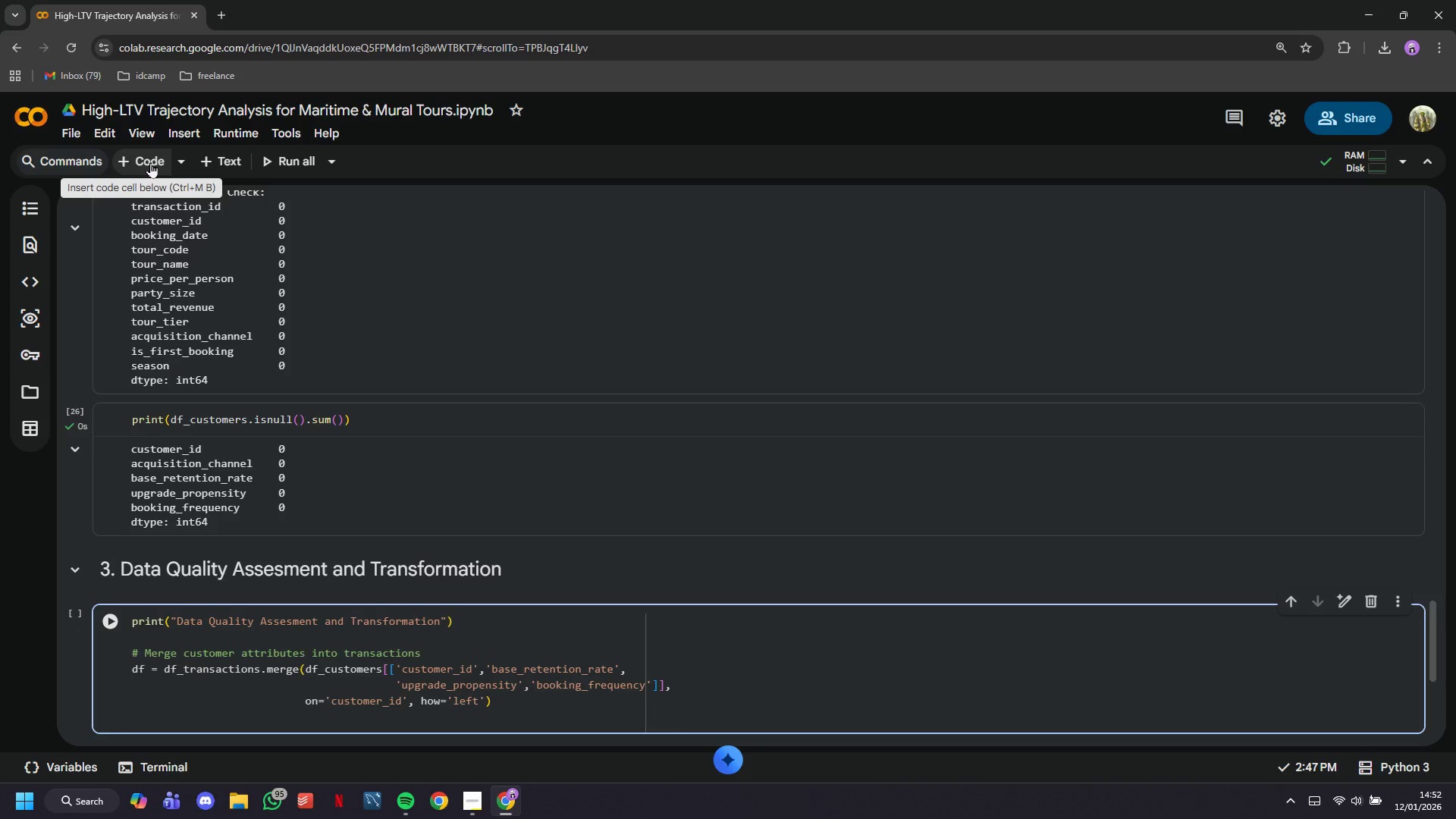 
key(Enter)
 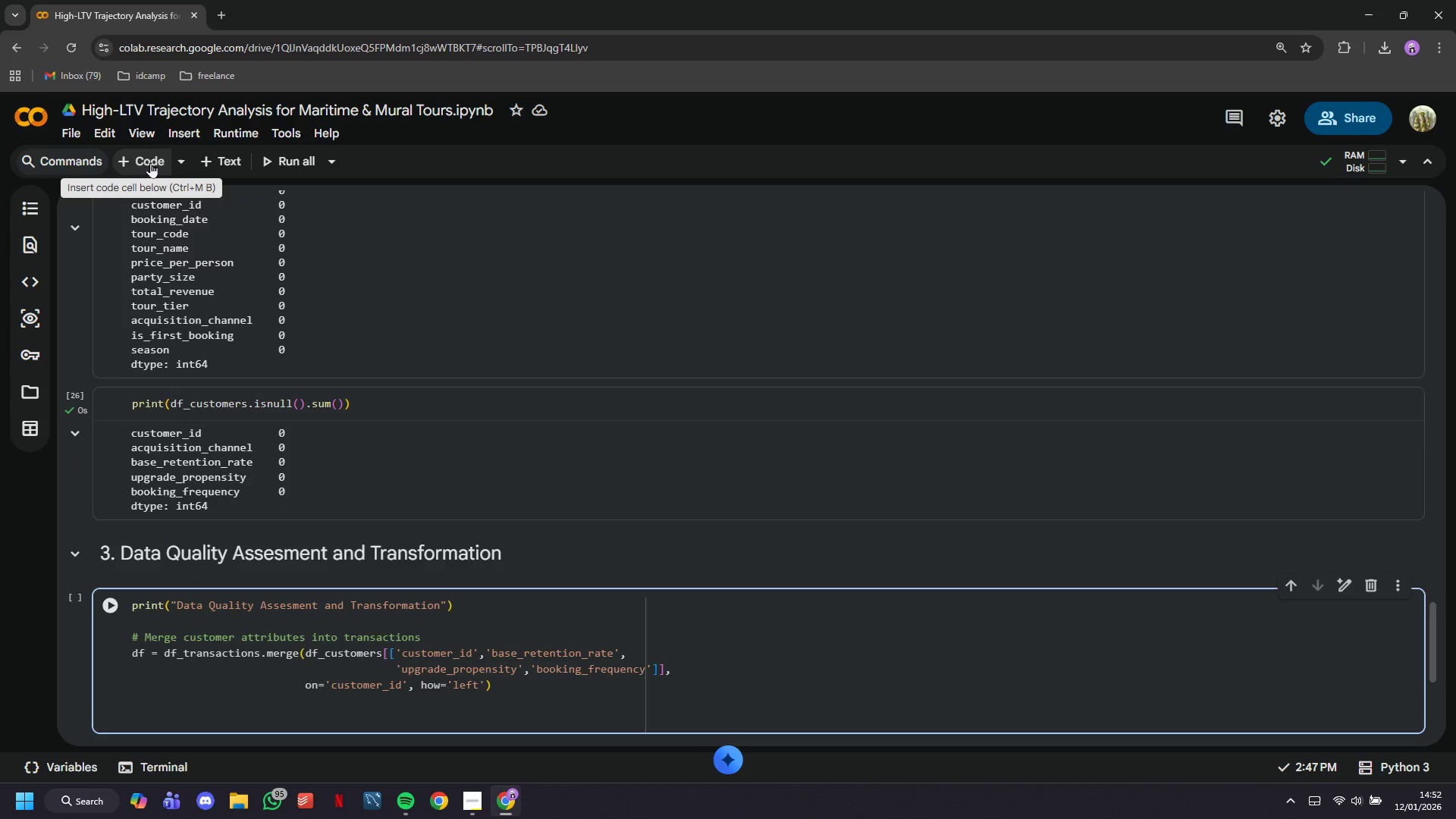 
type(# Create additional time-based features)
 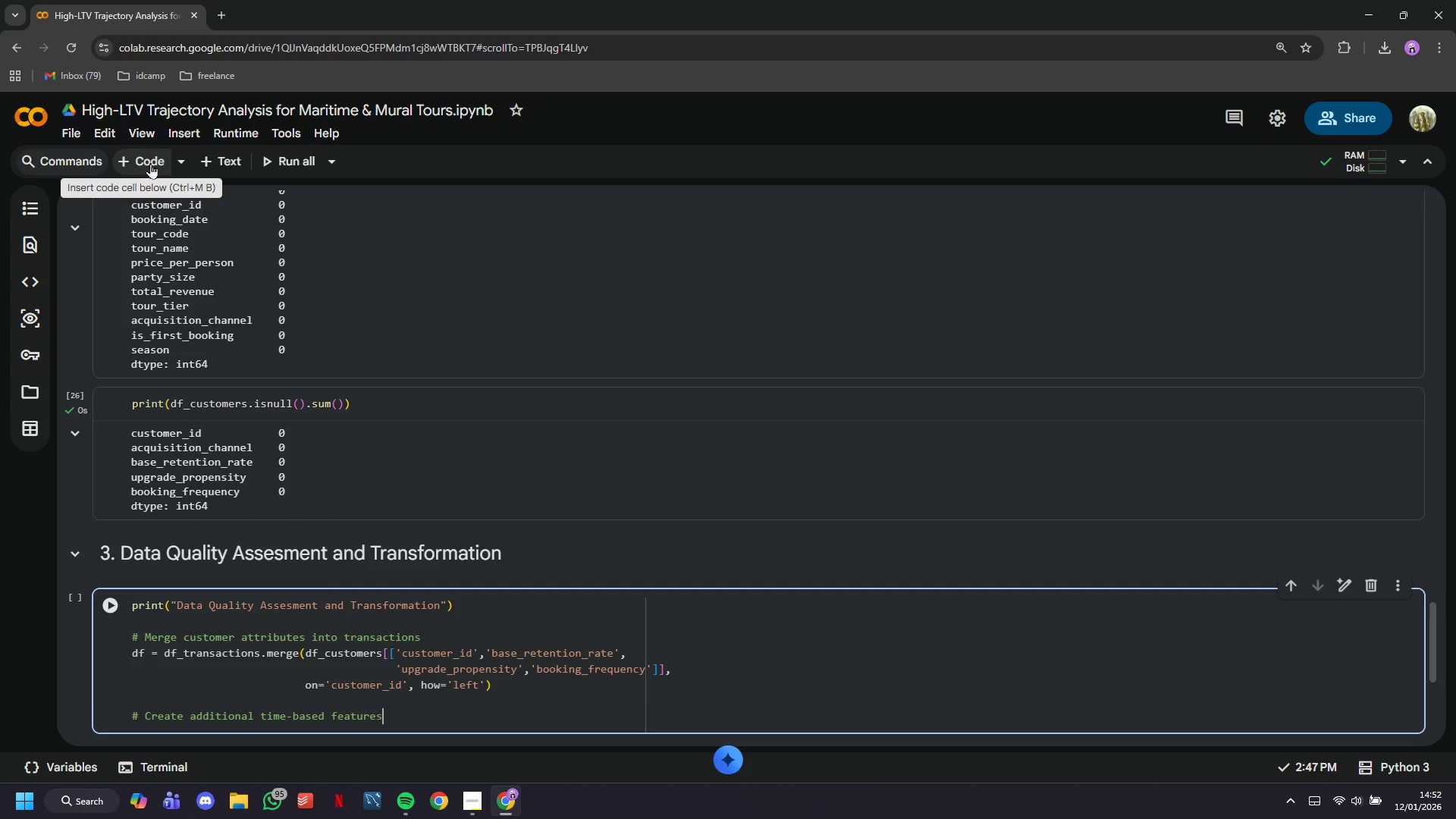 
key(Enter)
 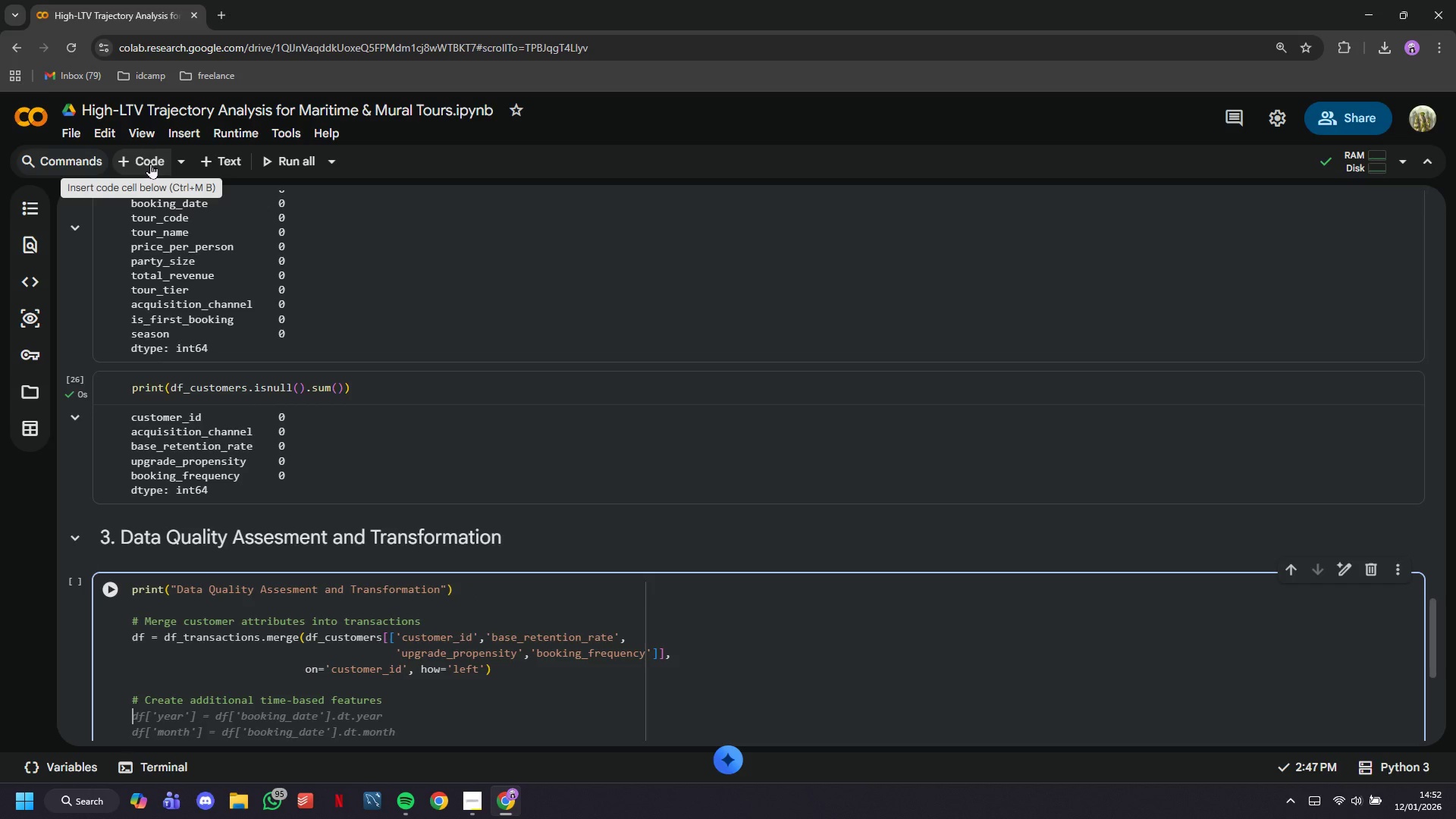 
type(df['booking_year)
 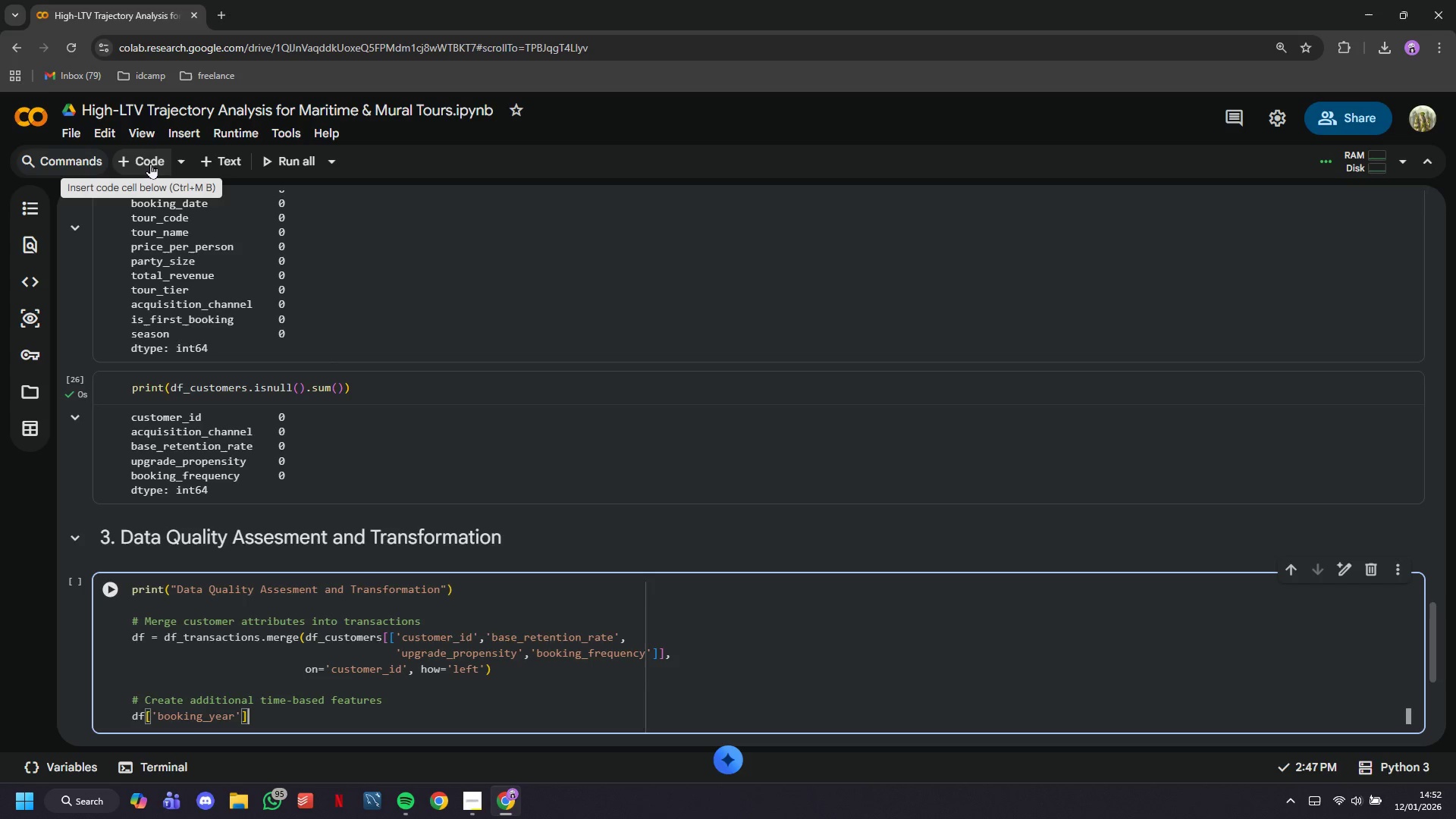 
 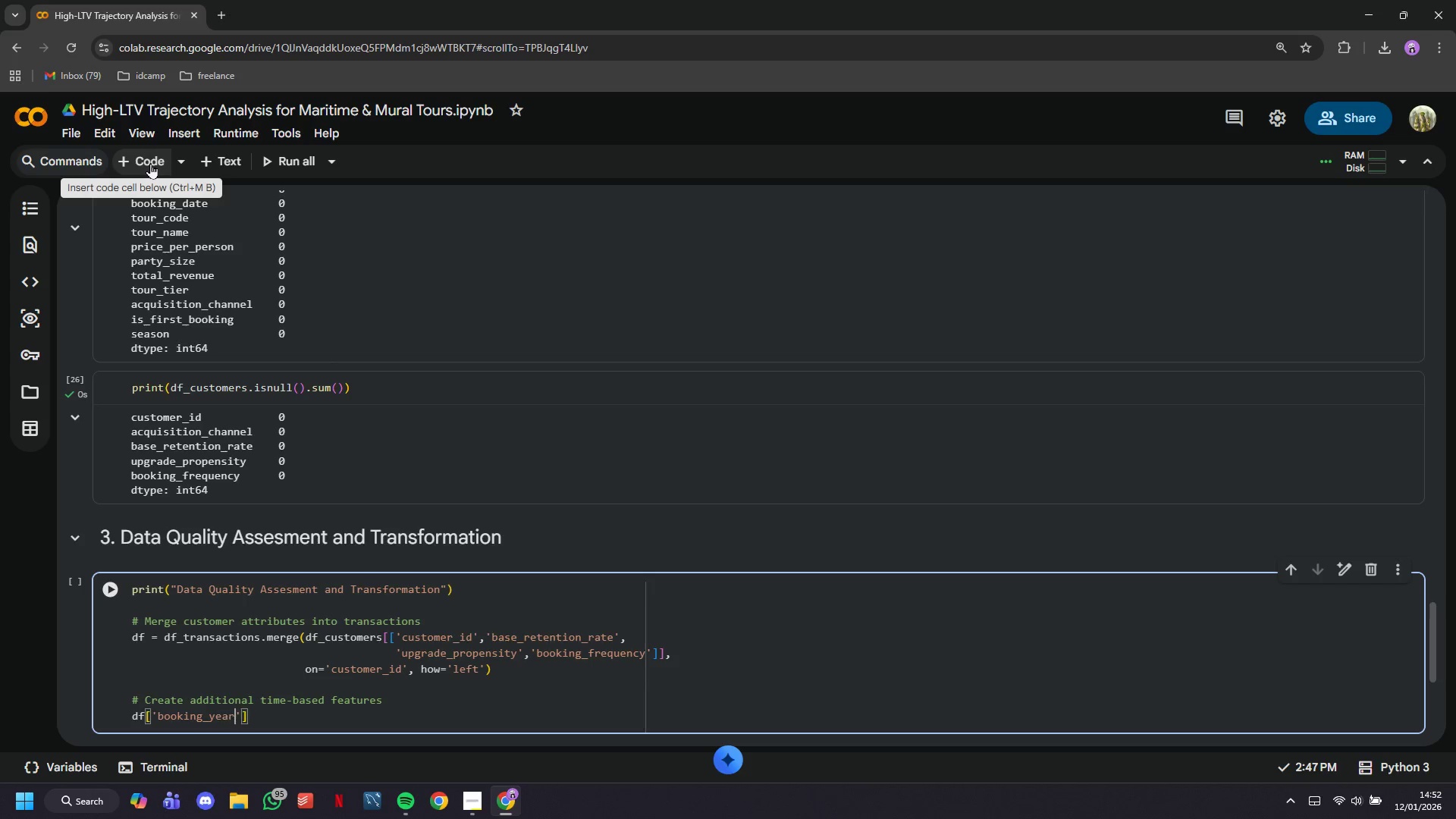 
key(ArrowRight)
 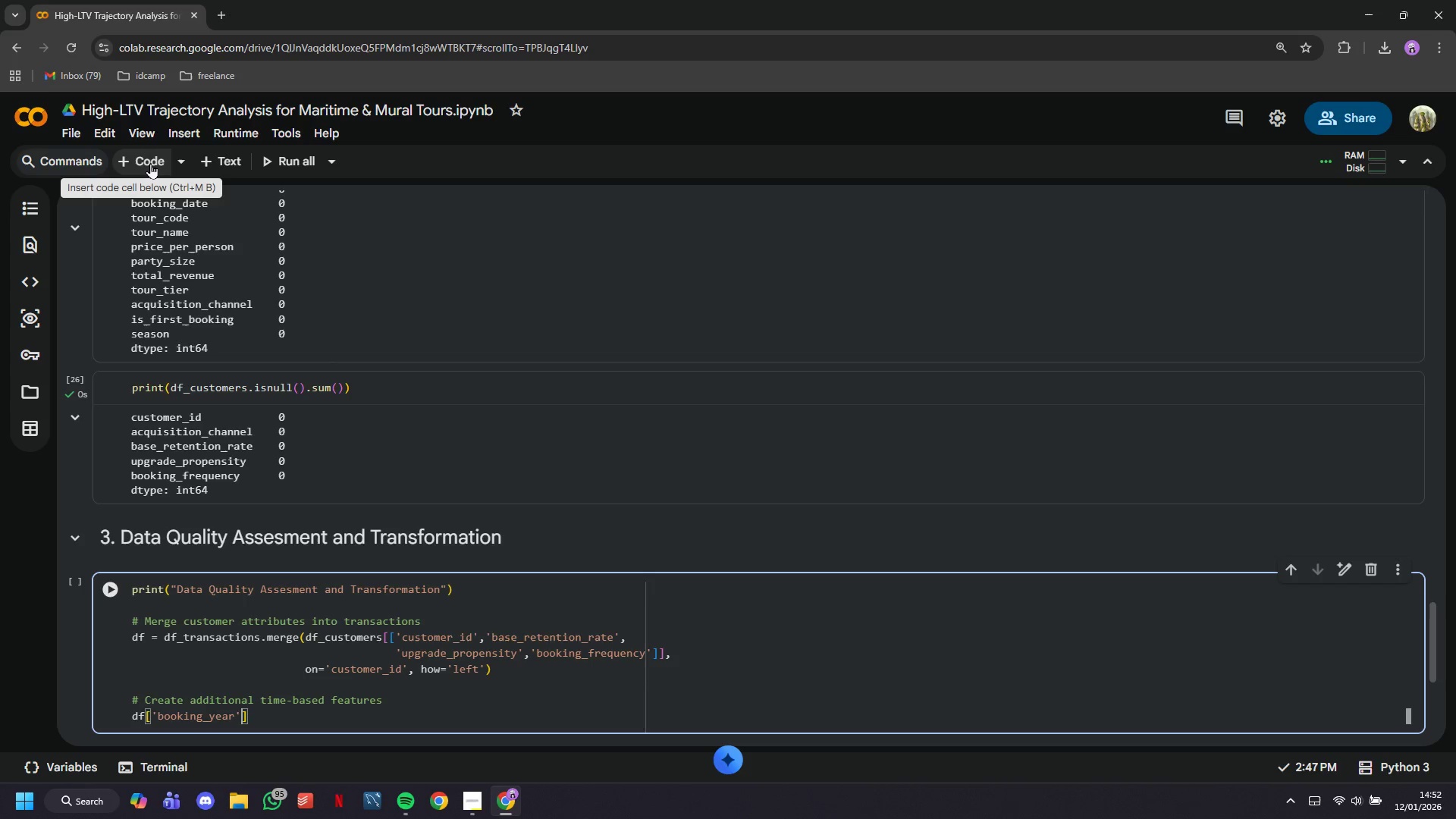 
key(ArrowRight)
 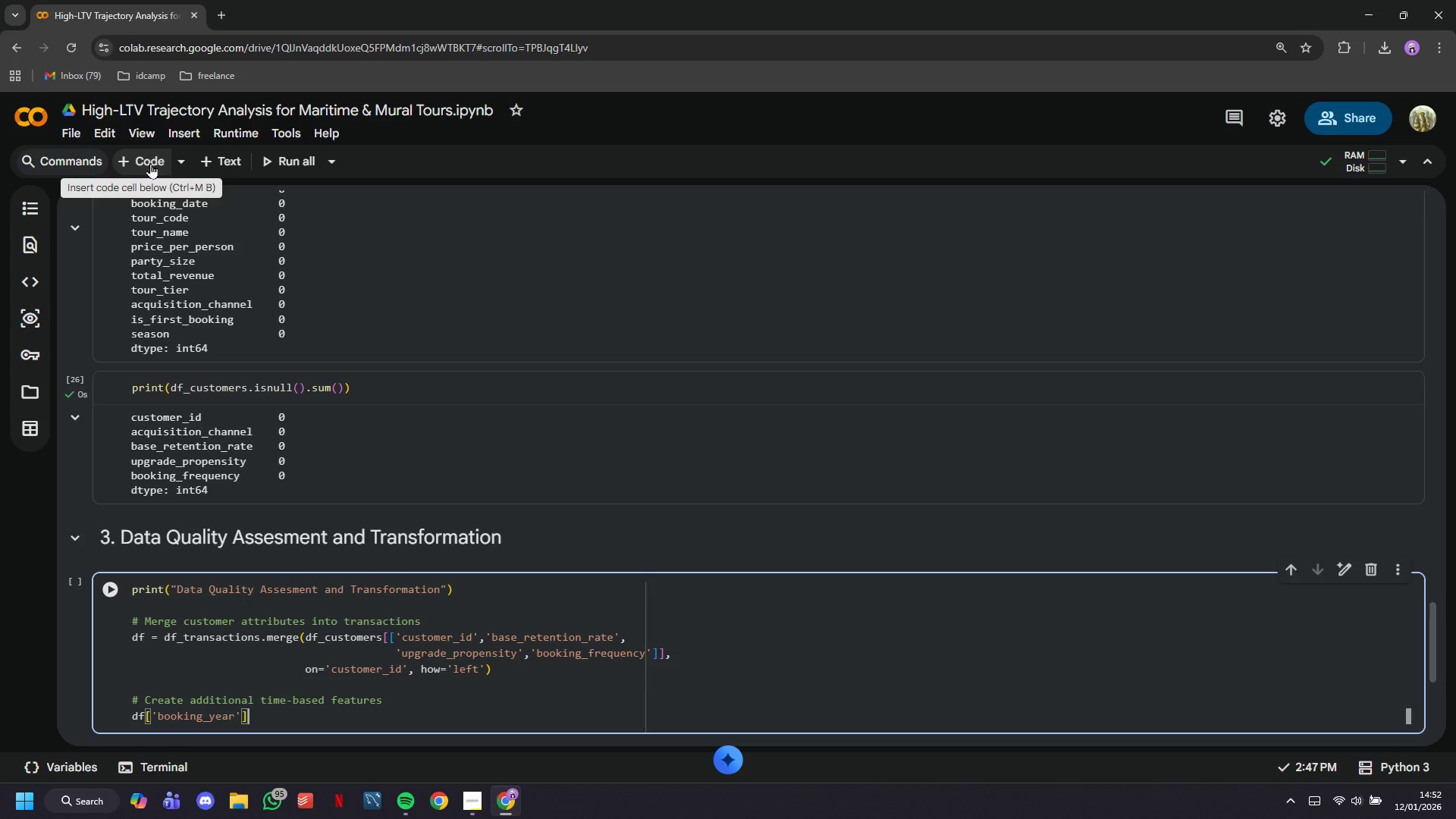 
type( = df['booking_date)
 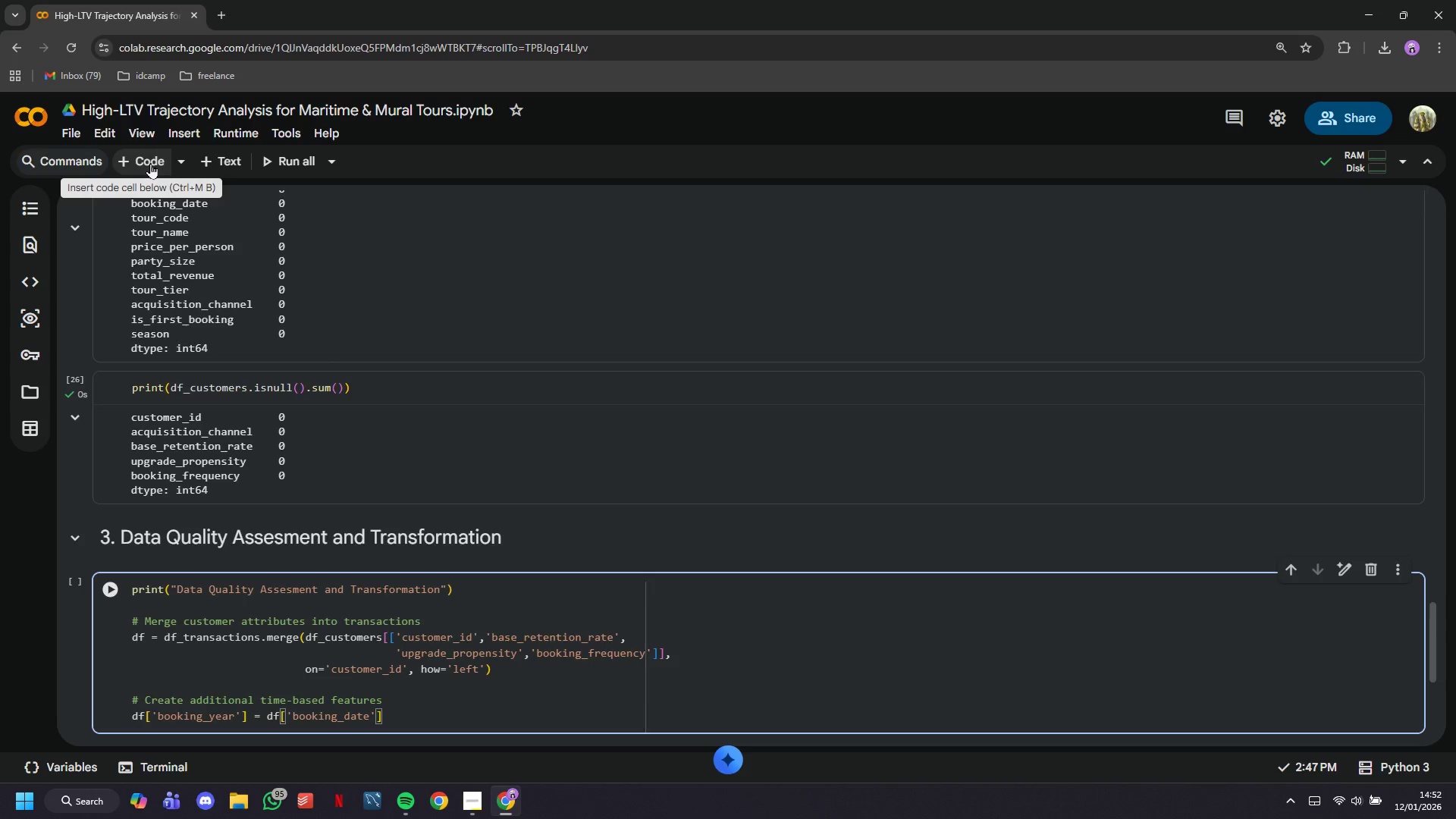 
key(ArrowRight)
 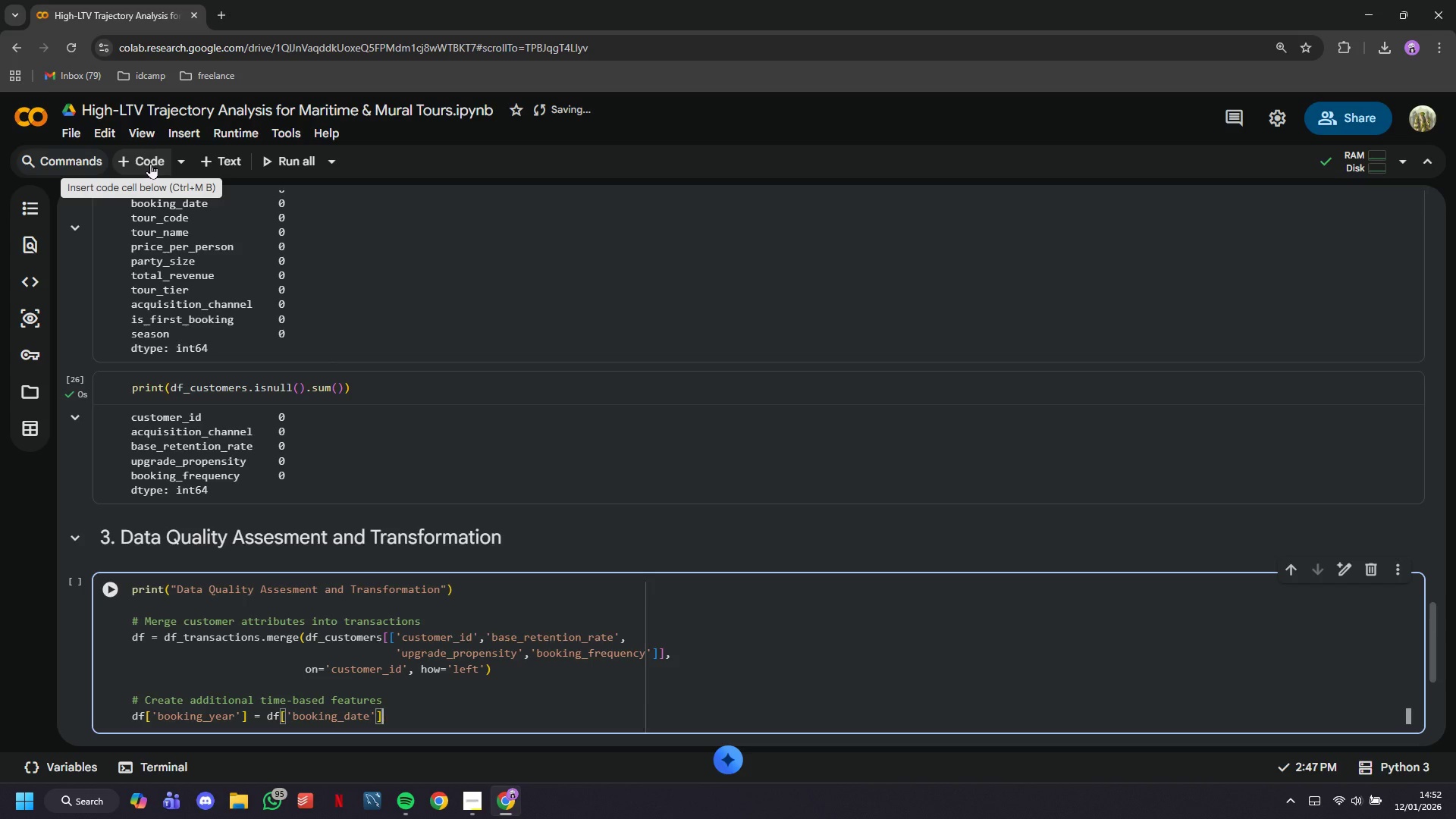 
key(ArrowRight)
 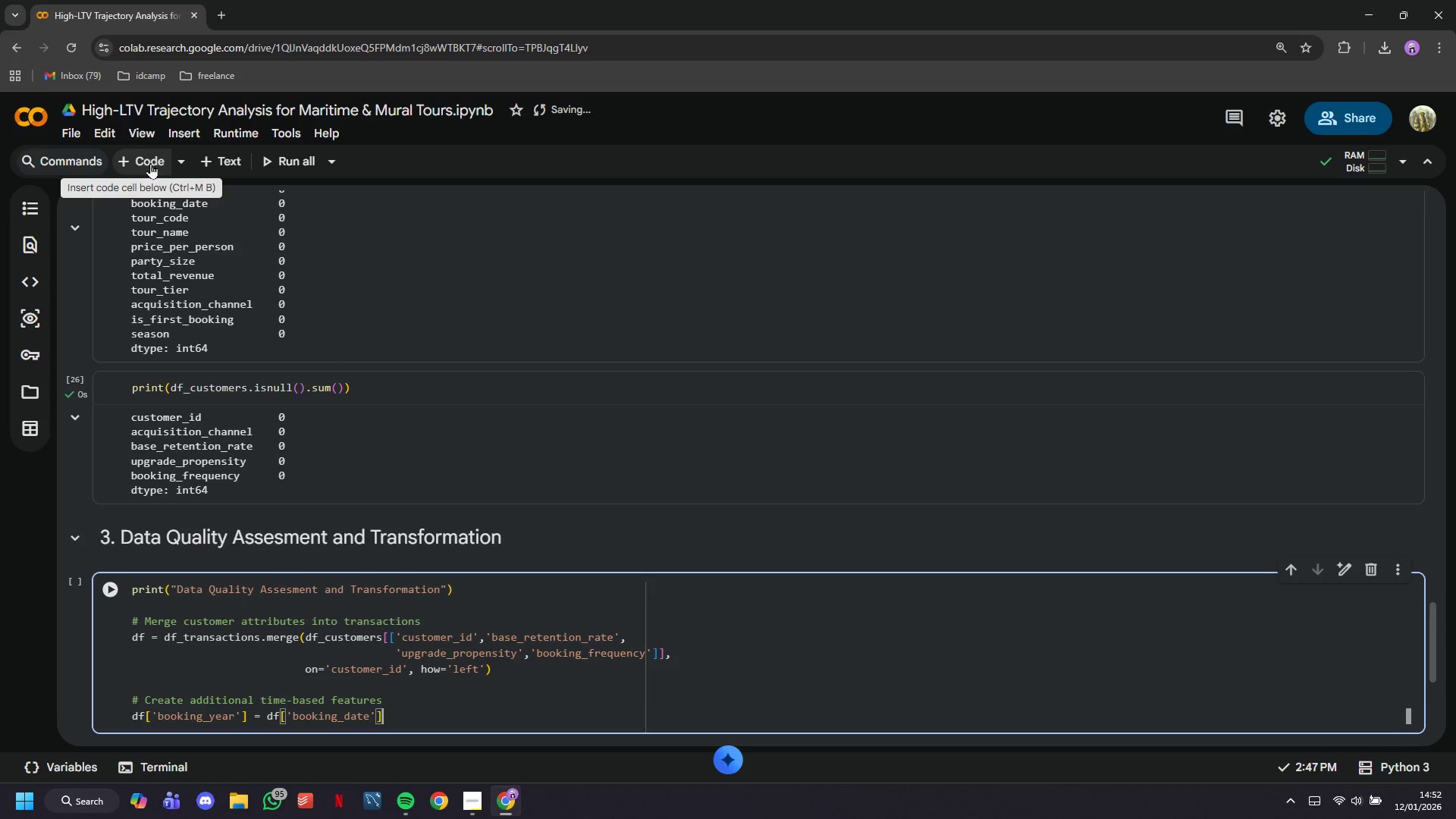 
type(.dt.year)
 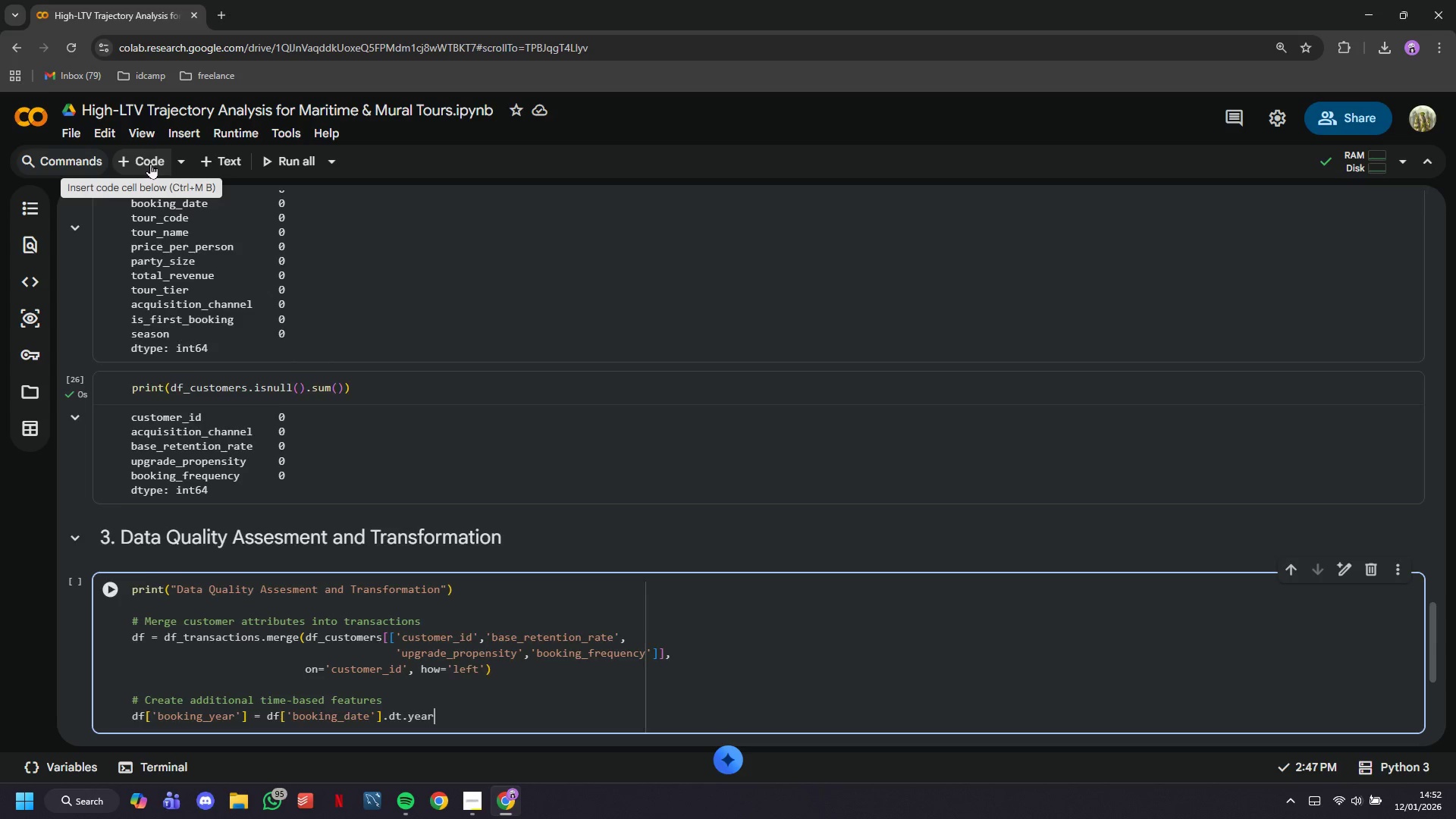 
key(Enter)
 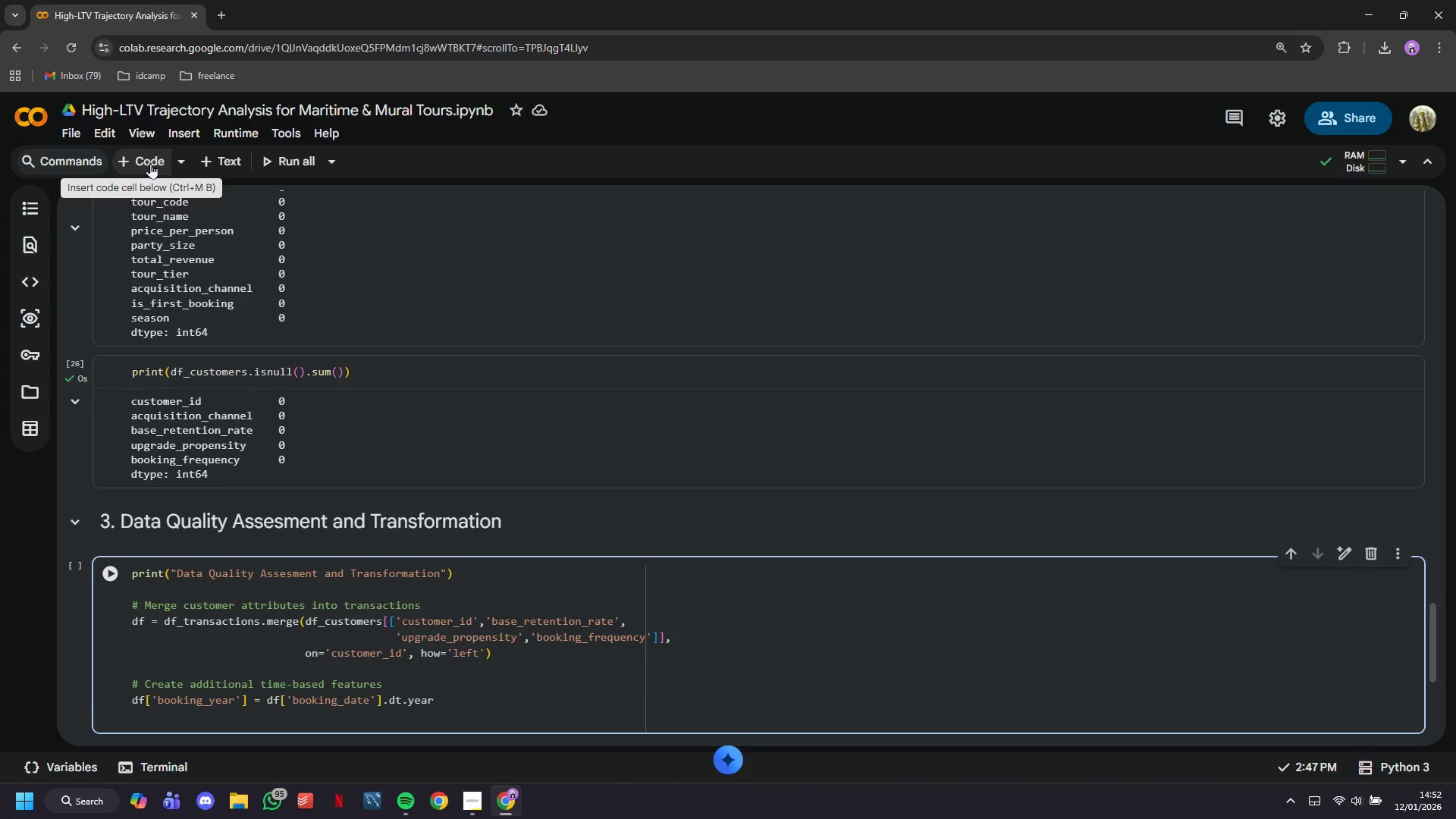 
type(df['booking_month)
 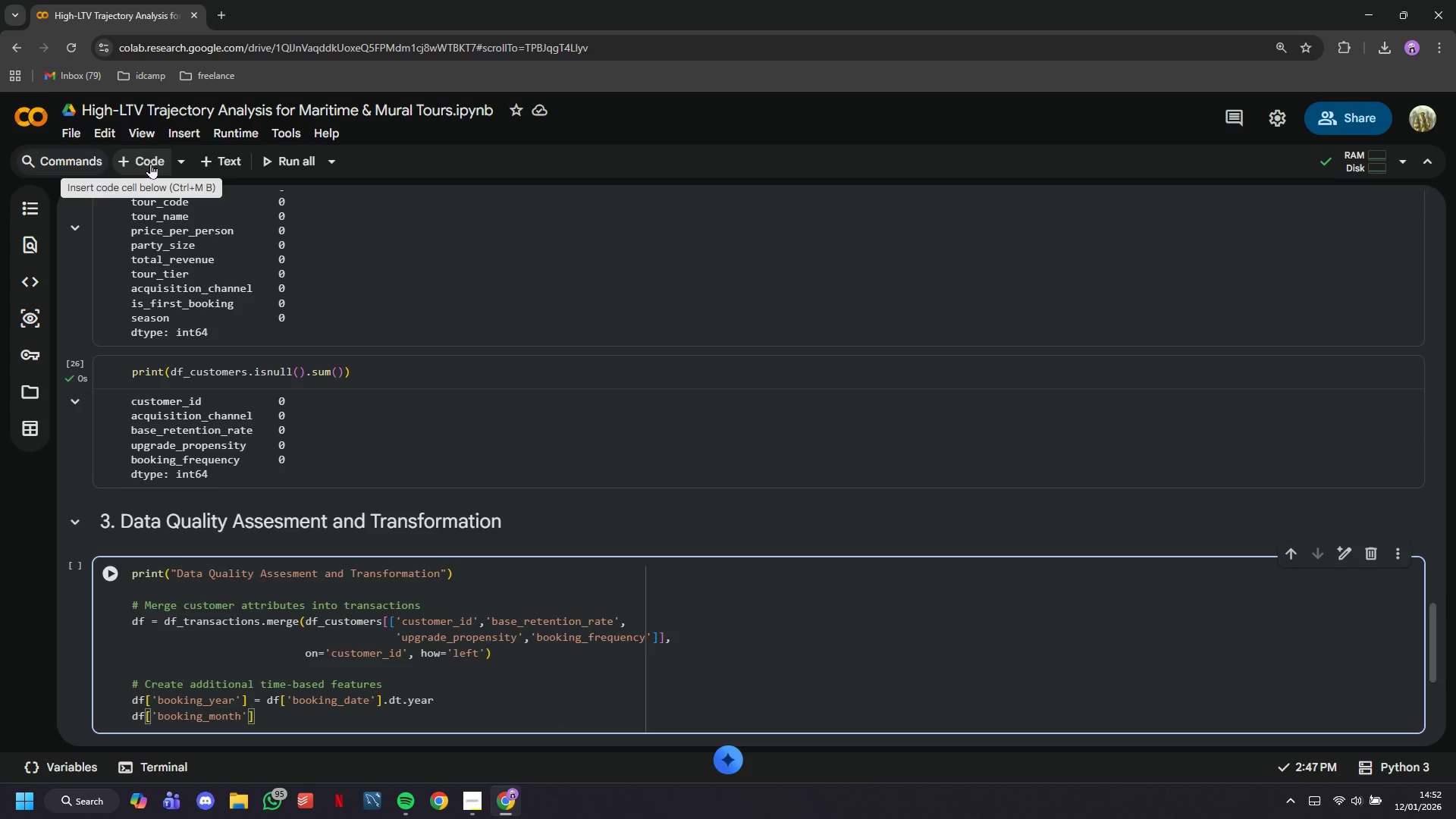 
key(ArrowRight)
 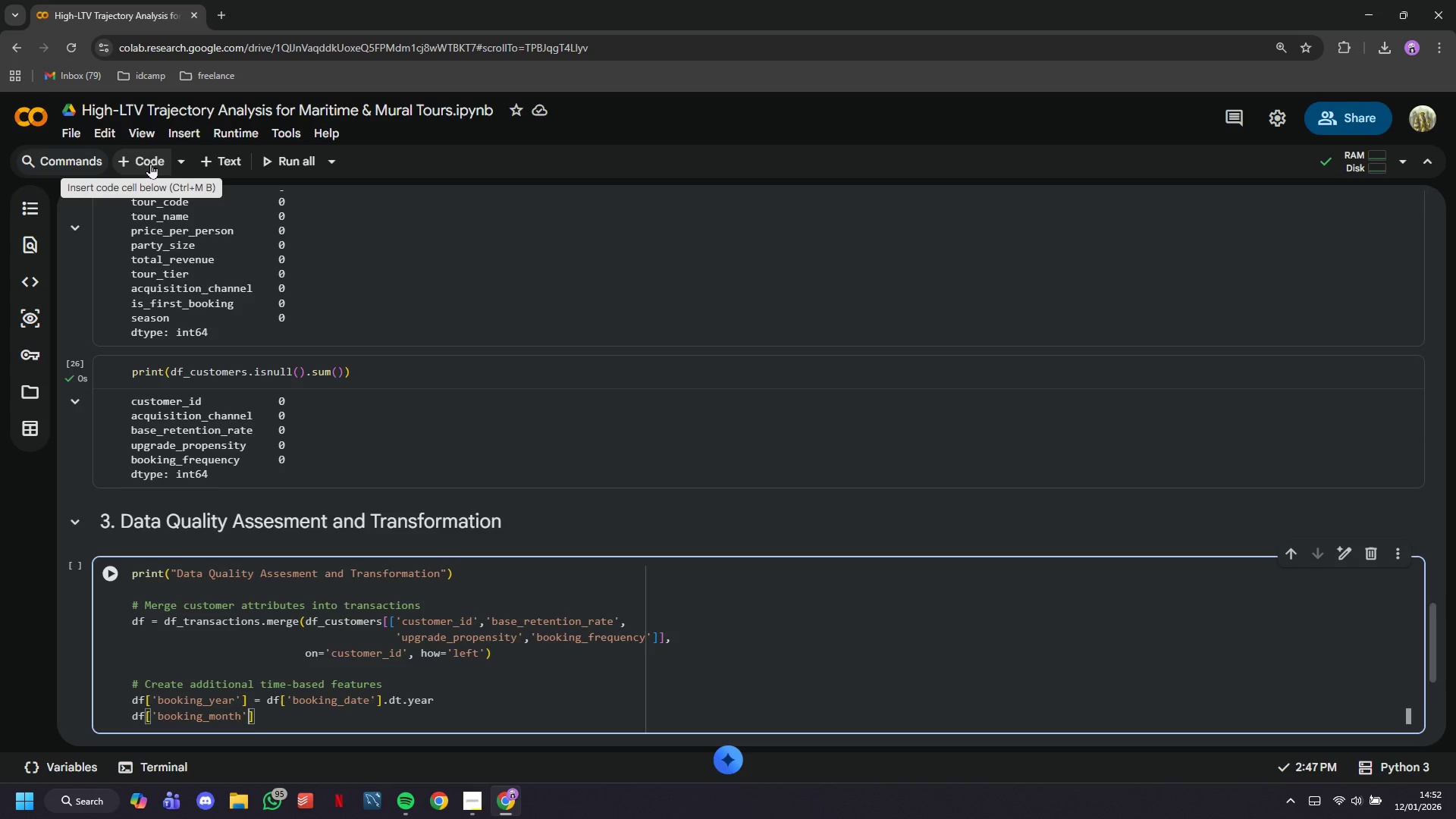 
key(ArrowRight)
 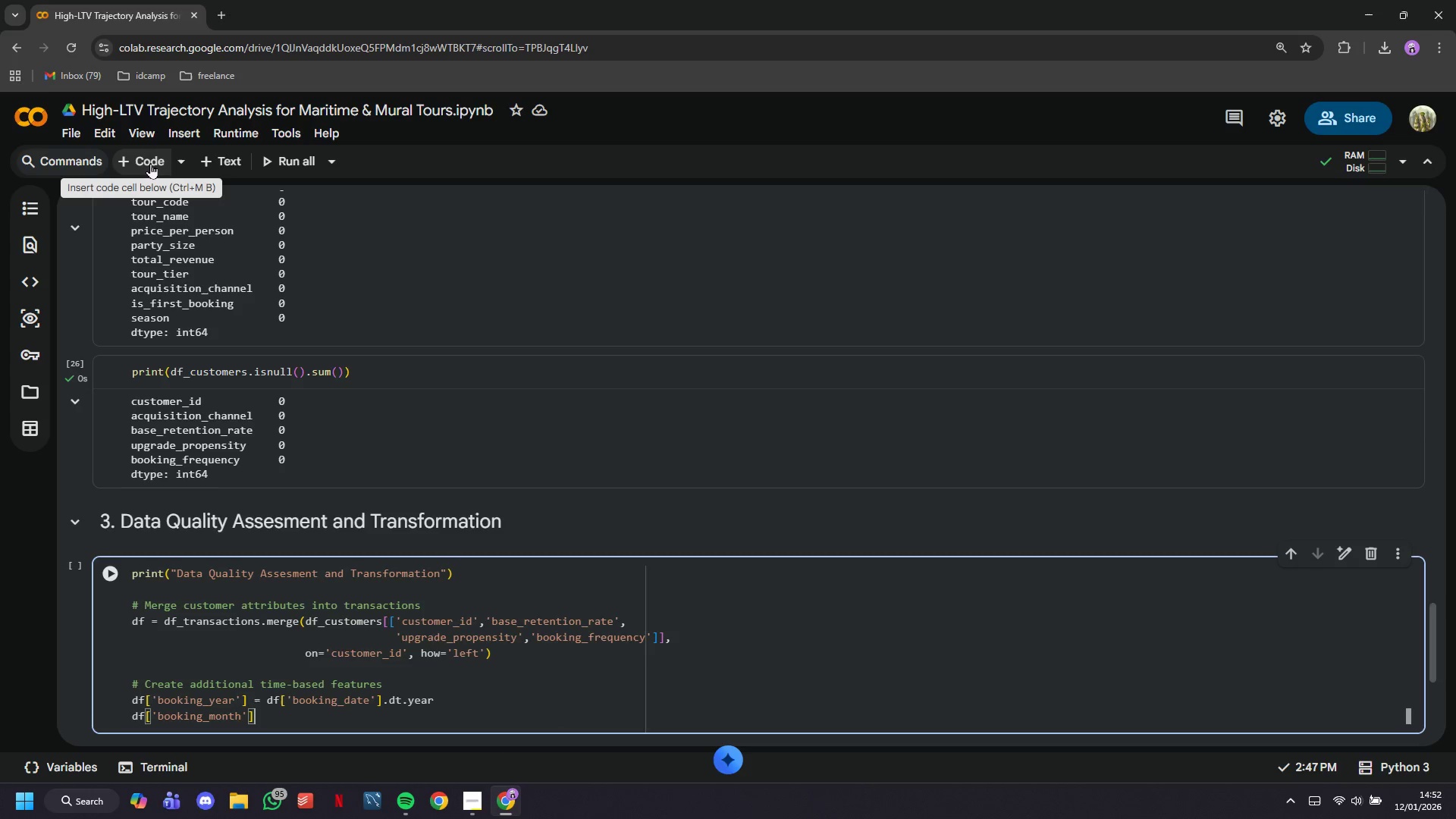 
key(ArrowRight)
 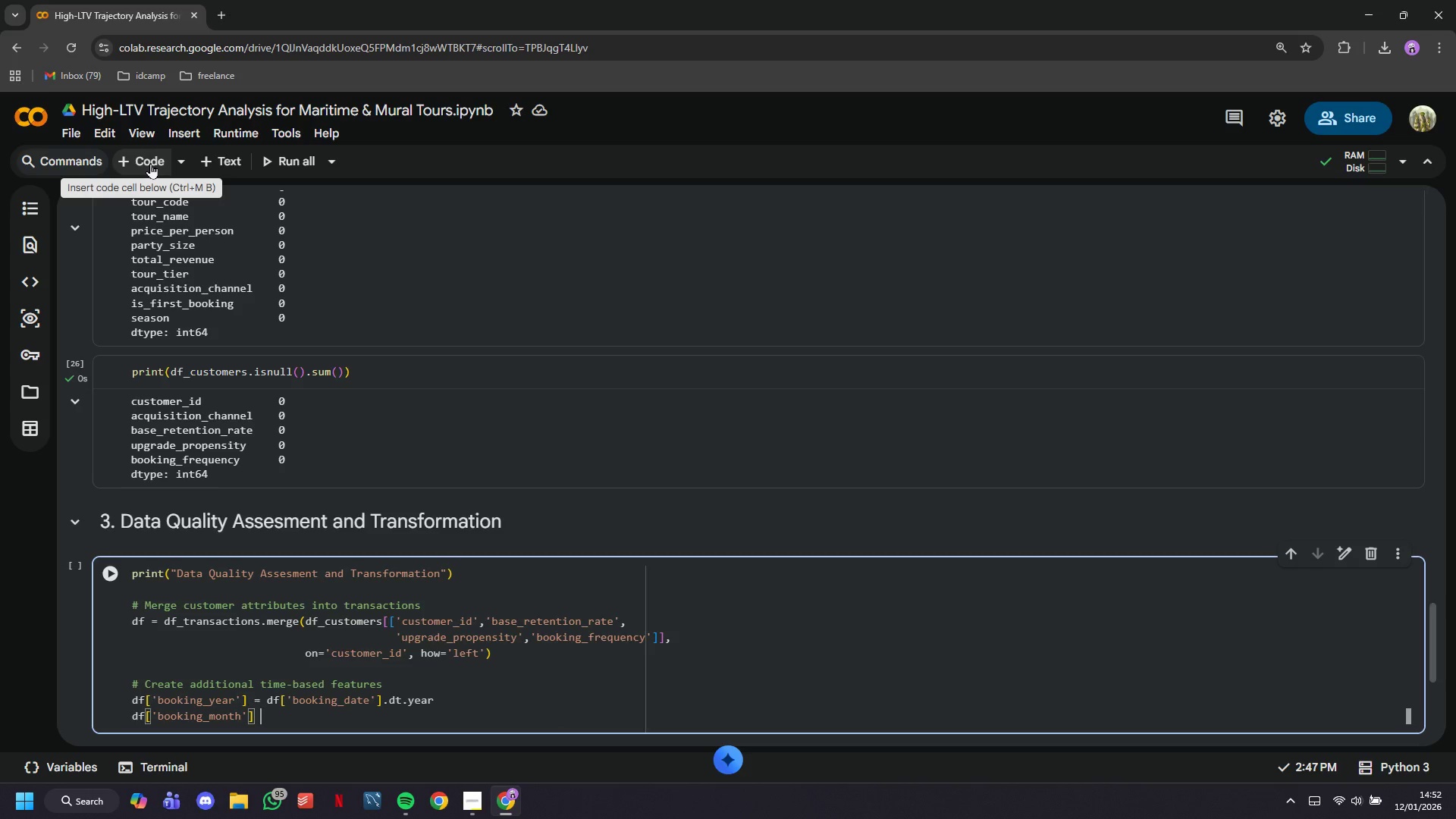 
type( = df['booking)
 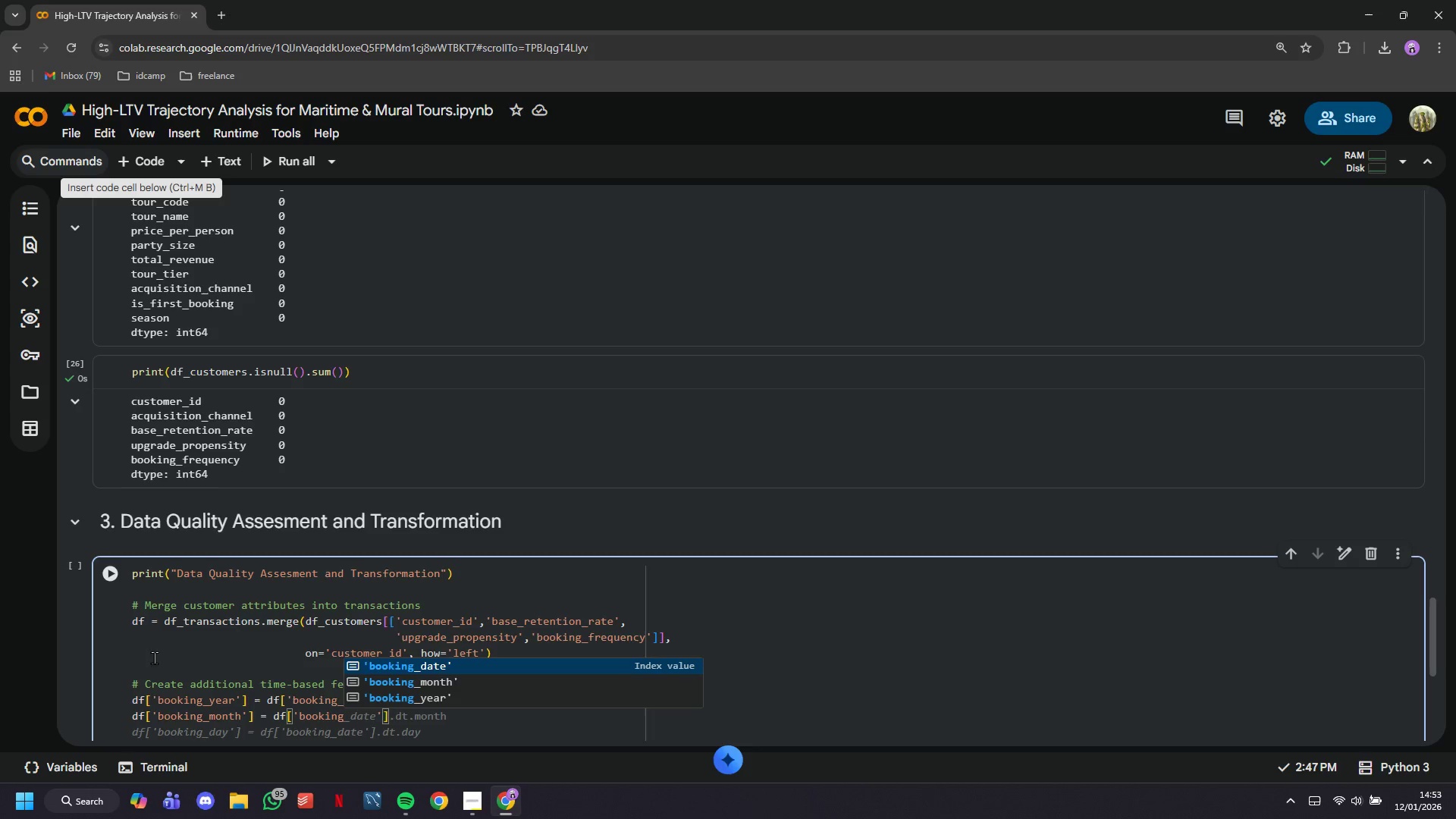 
wait(6.0)
 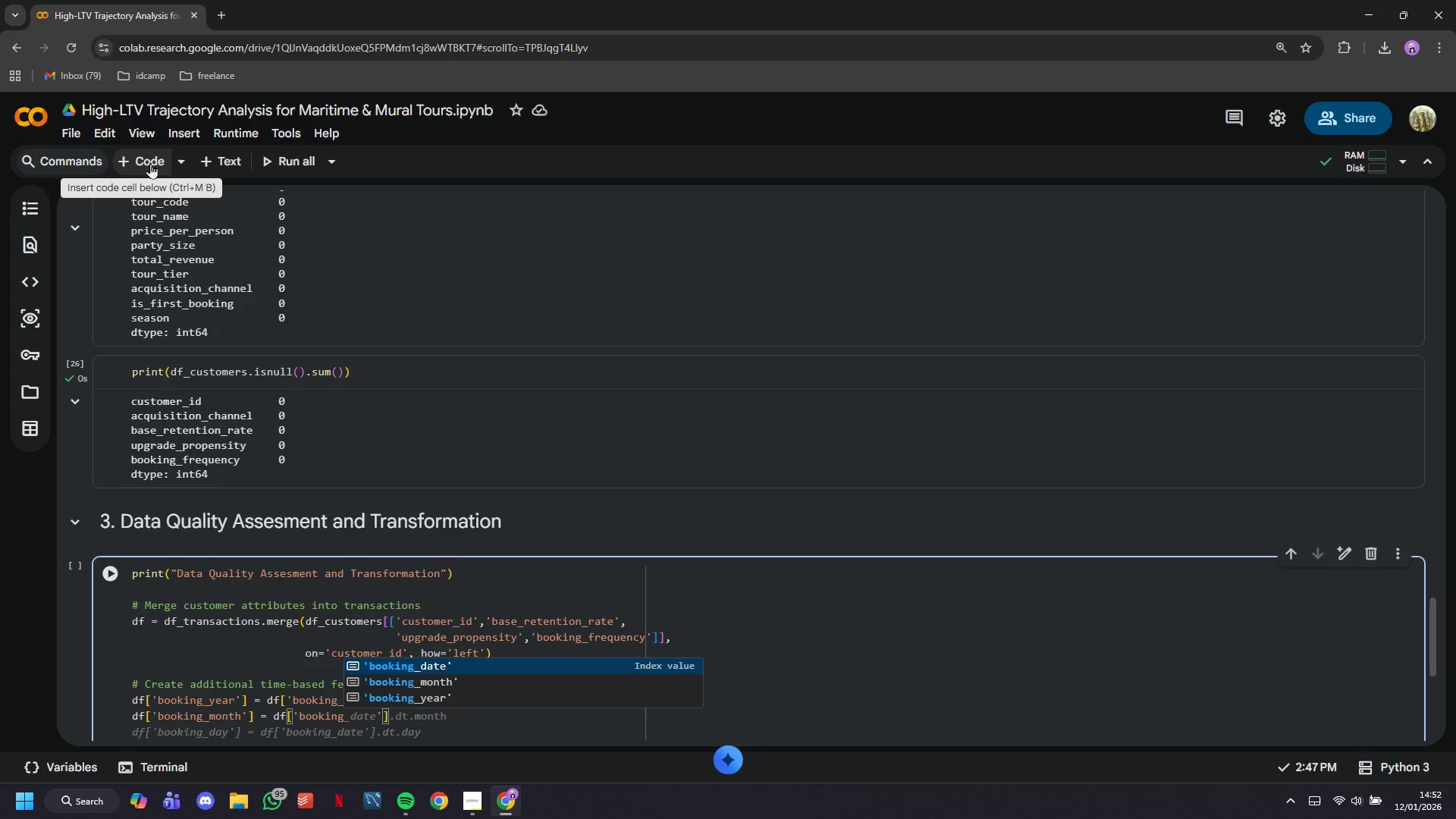 
left_click([469, 801])